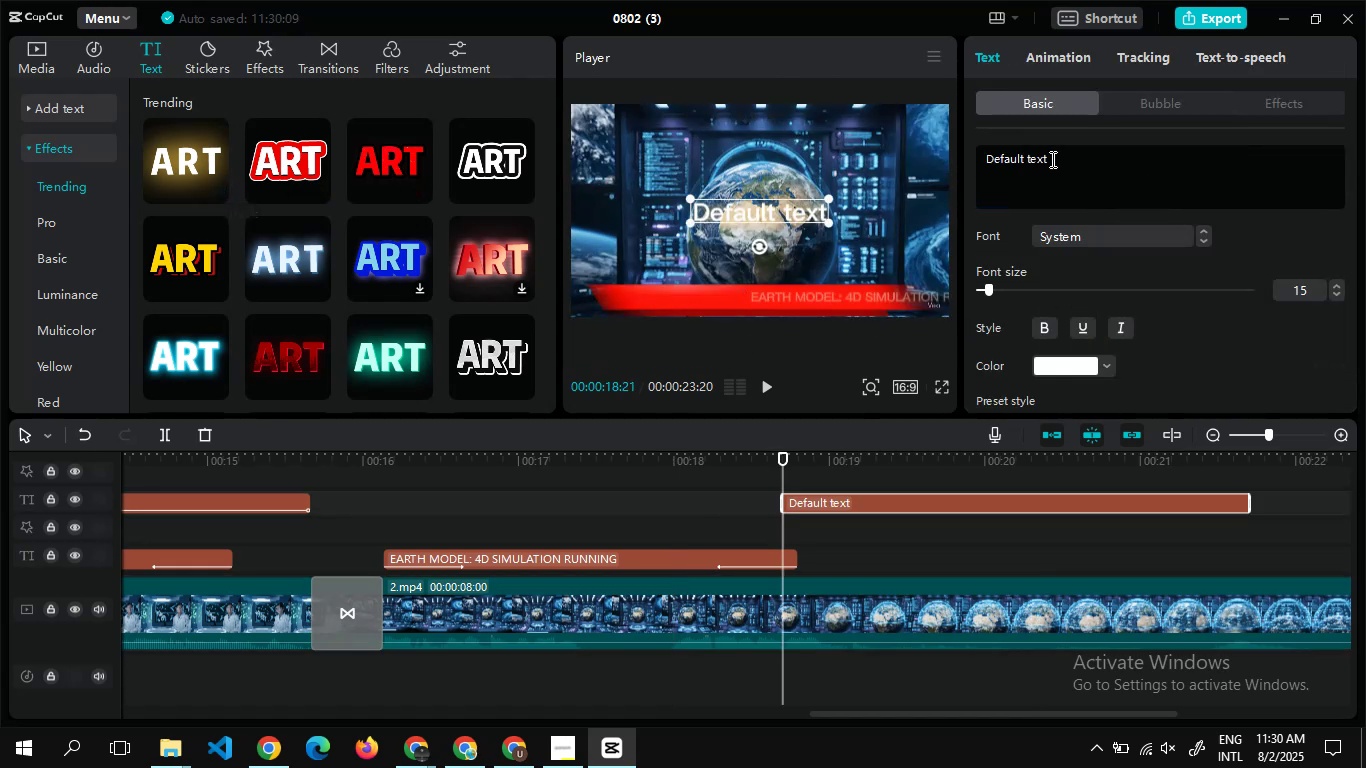 
left_click([1051, 159])
 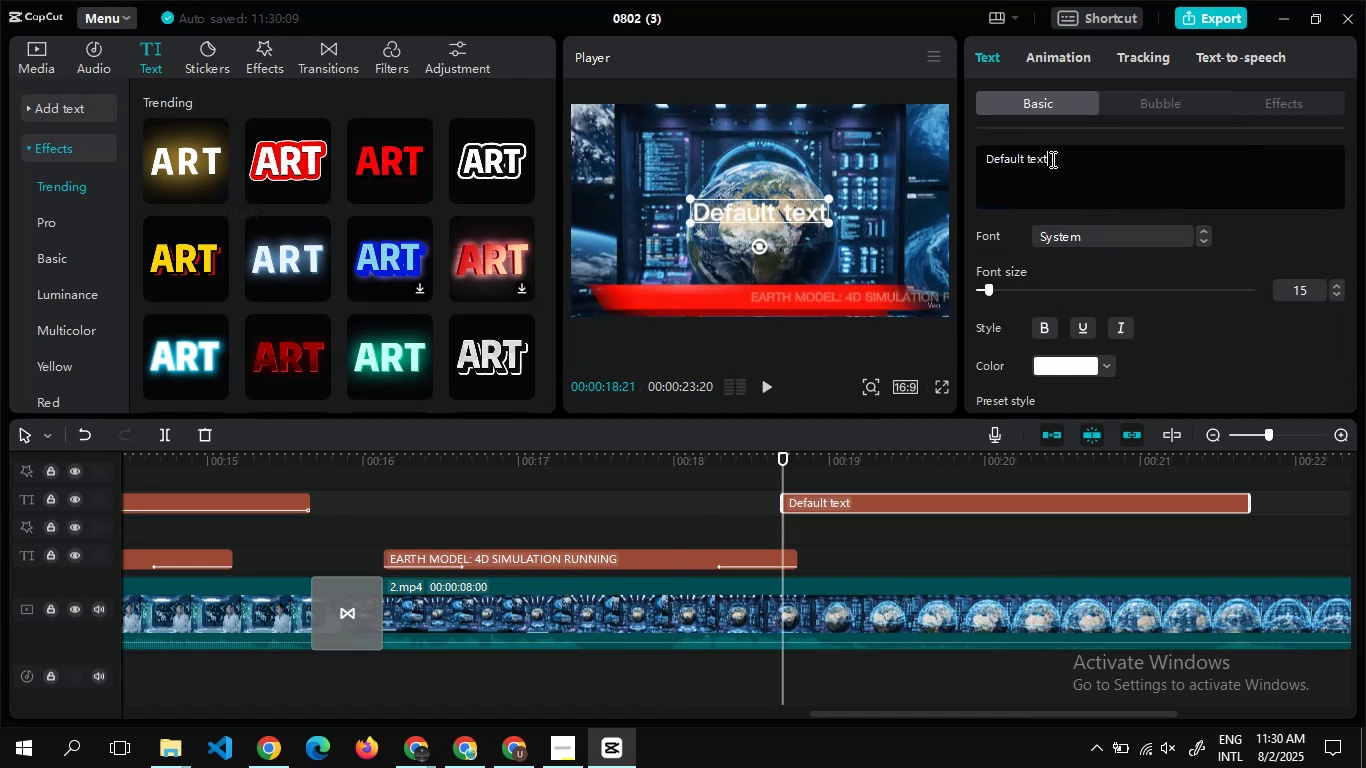 
key(Control+A)
 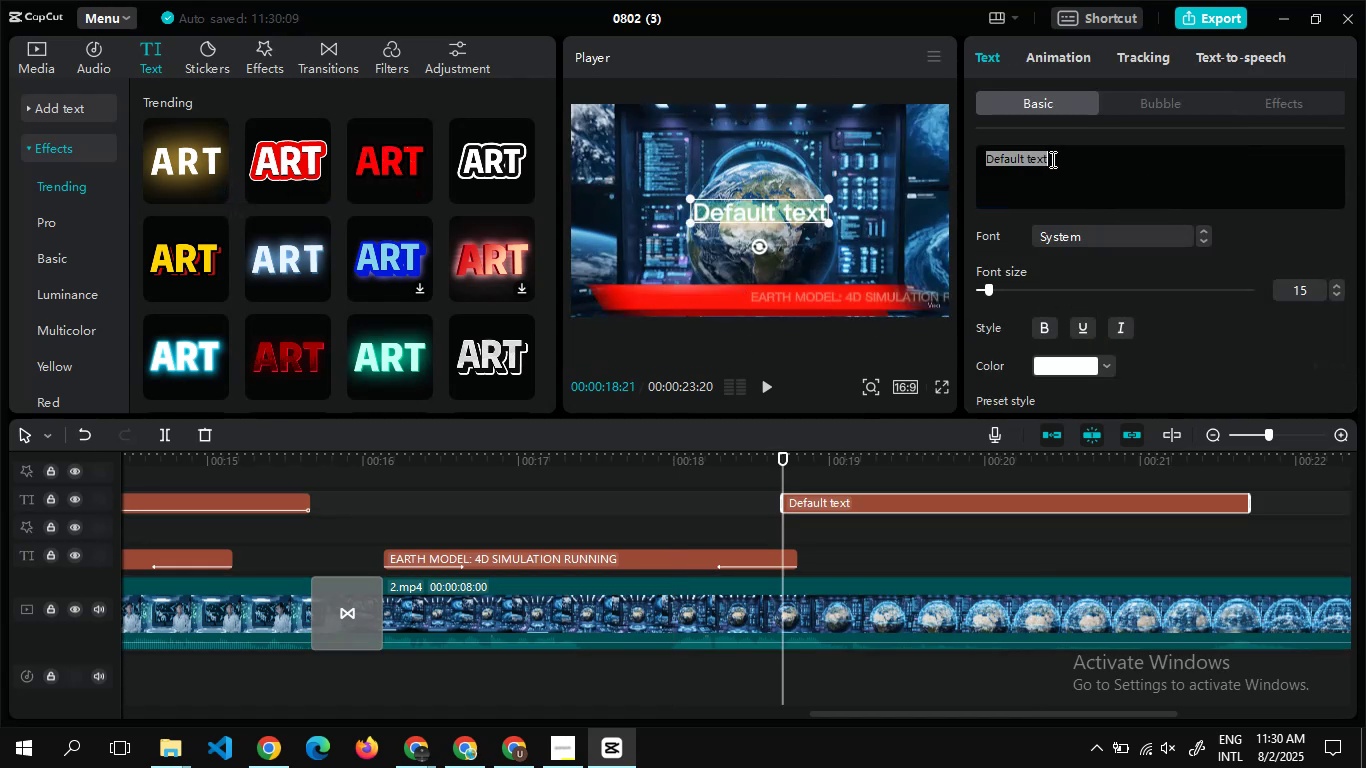 
key(Control+V)
 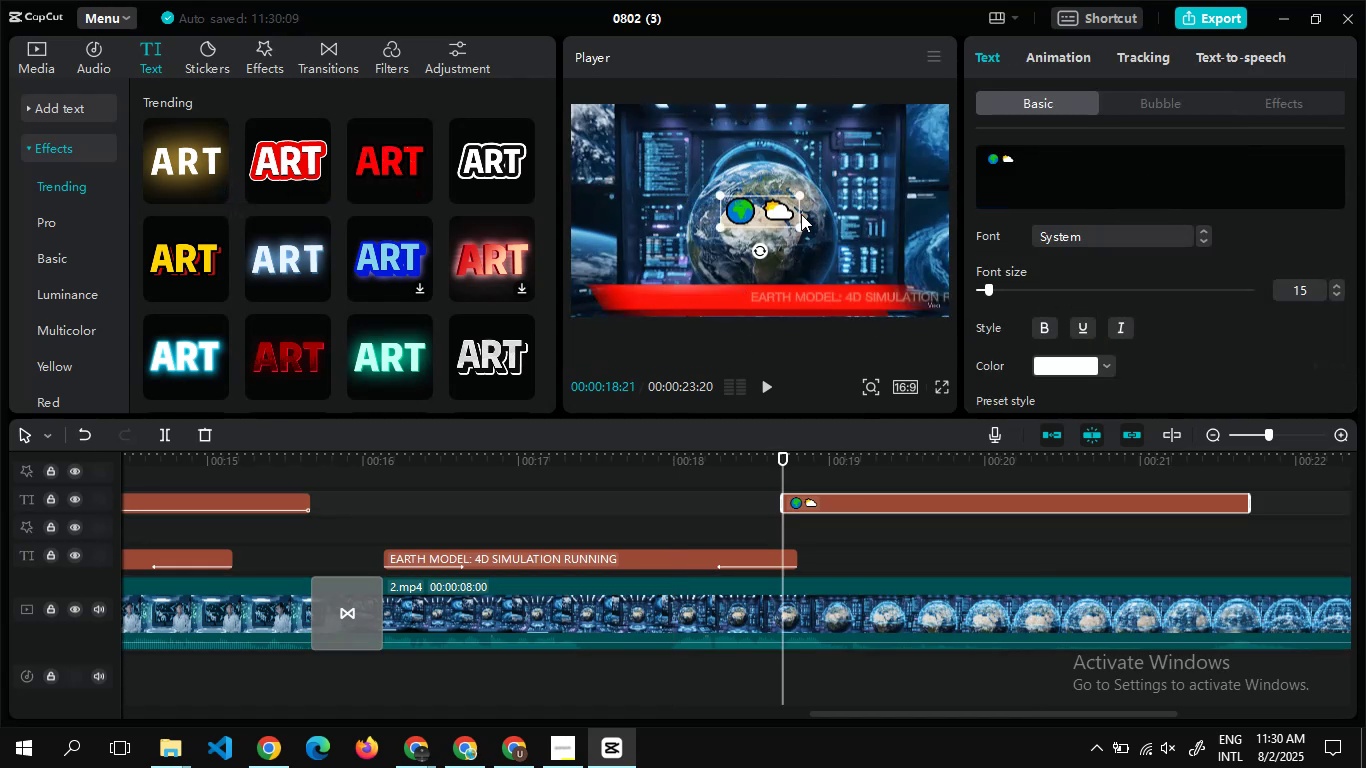 
left_click_drag(start_coordinate=[798, 221], to_coordinate=[788, 221])
 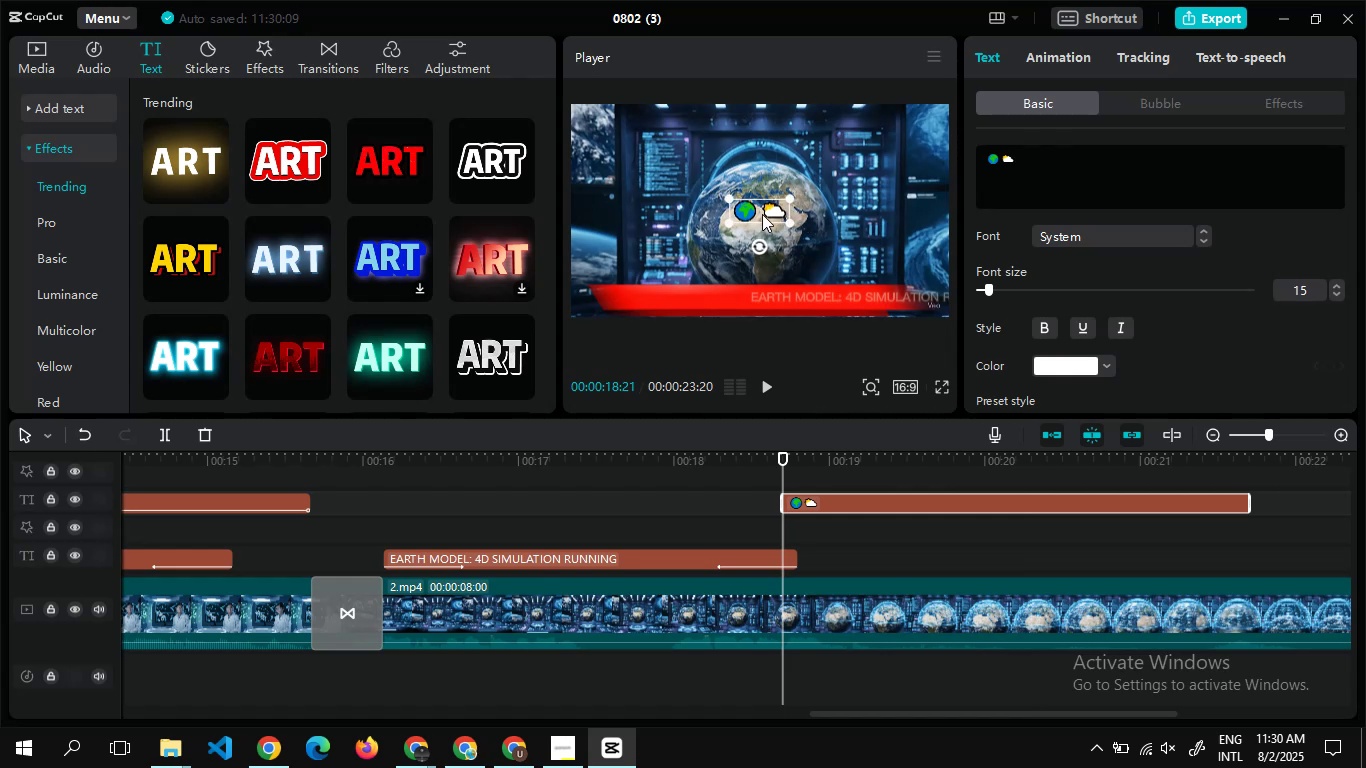 
left_click_drag(start_coordinate=[762, 214], to_coordinate=[609, 302])
 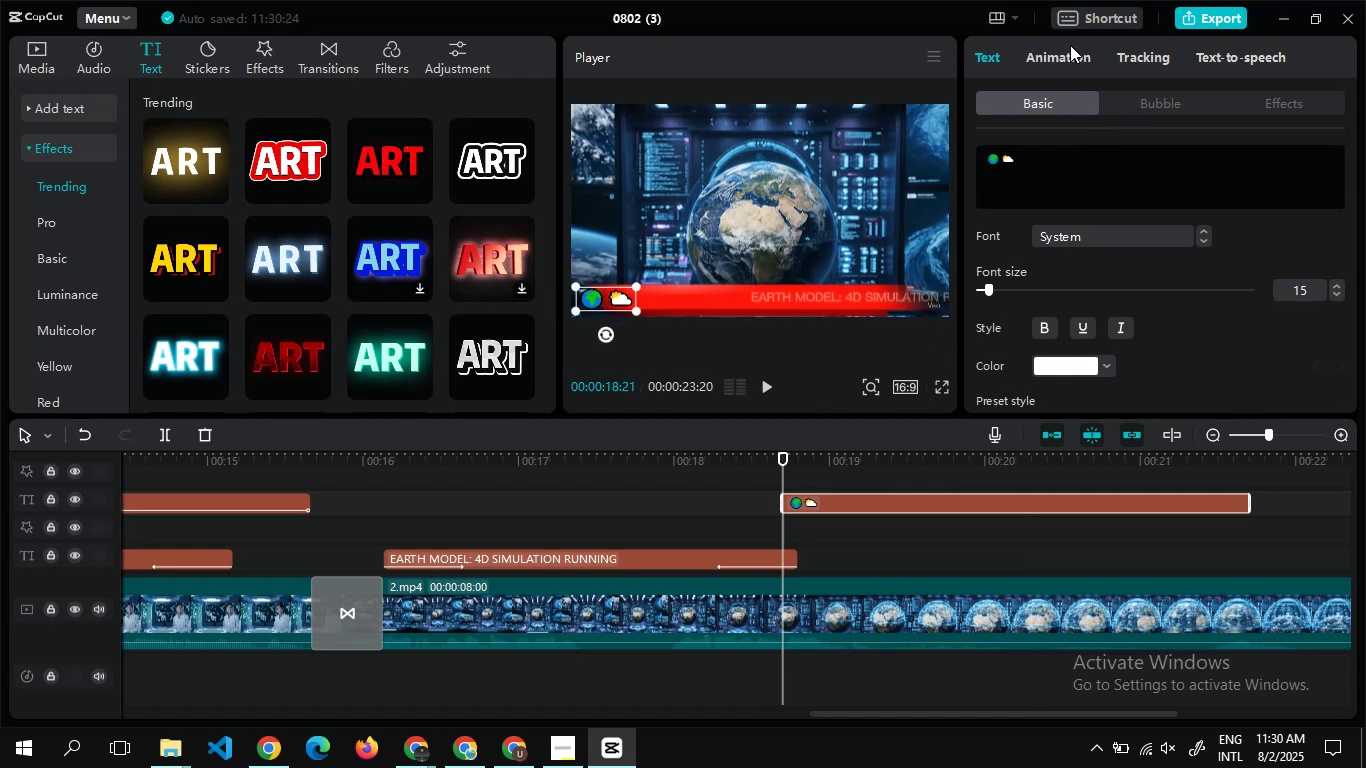 
left_click([1068, 58])
 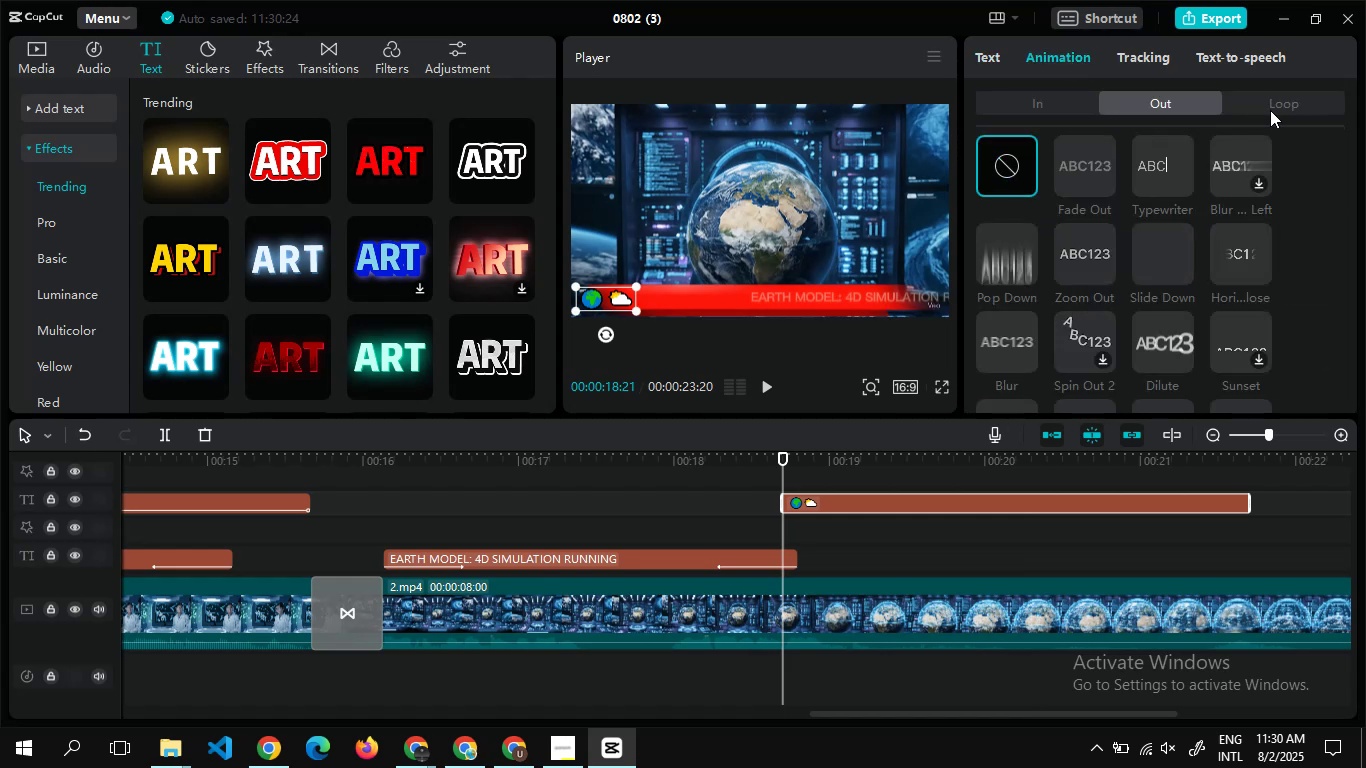 
left_click([1270, 110])
 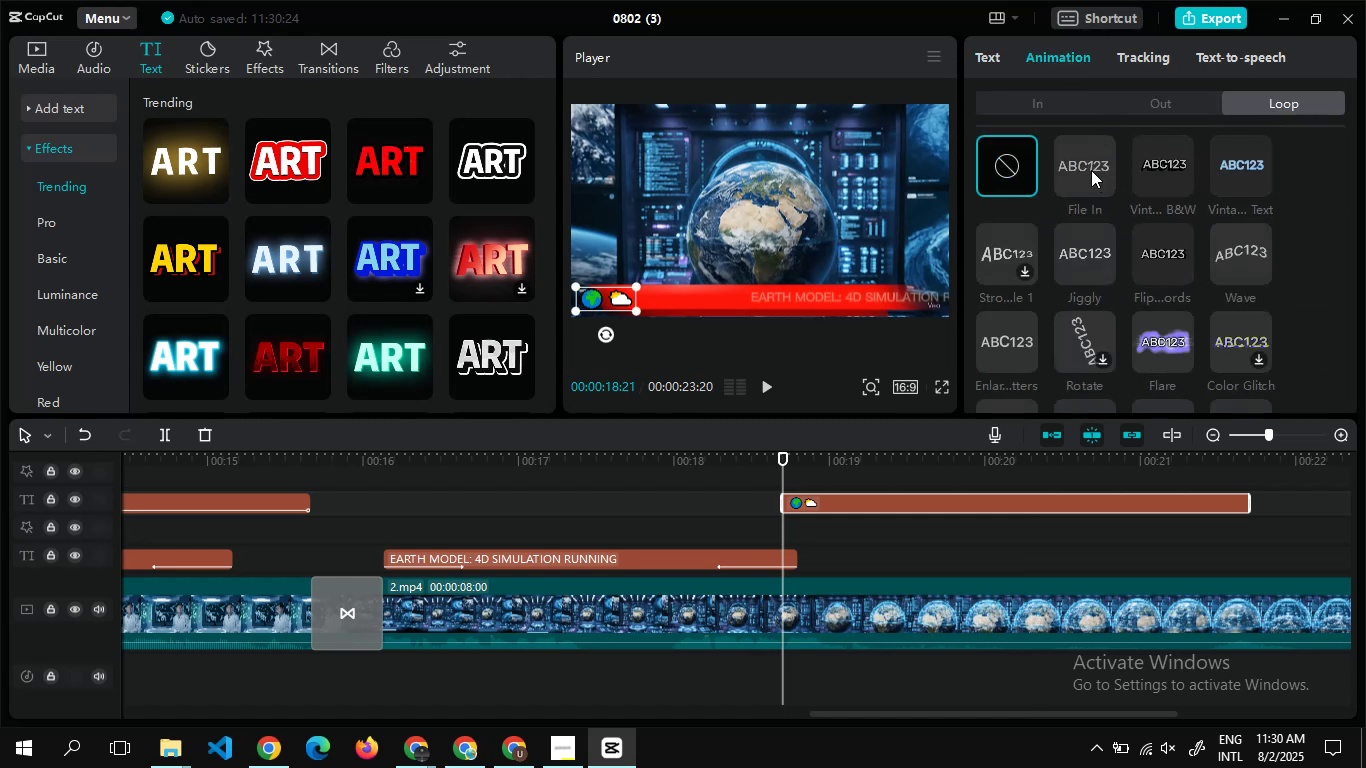 
left_click([1075, 230])
 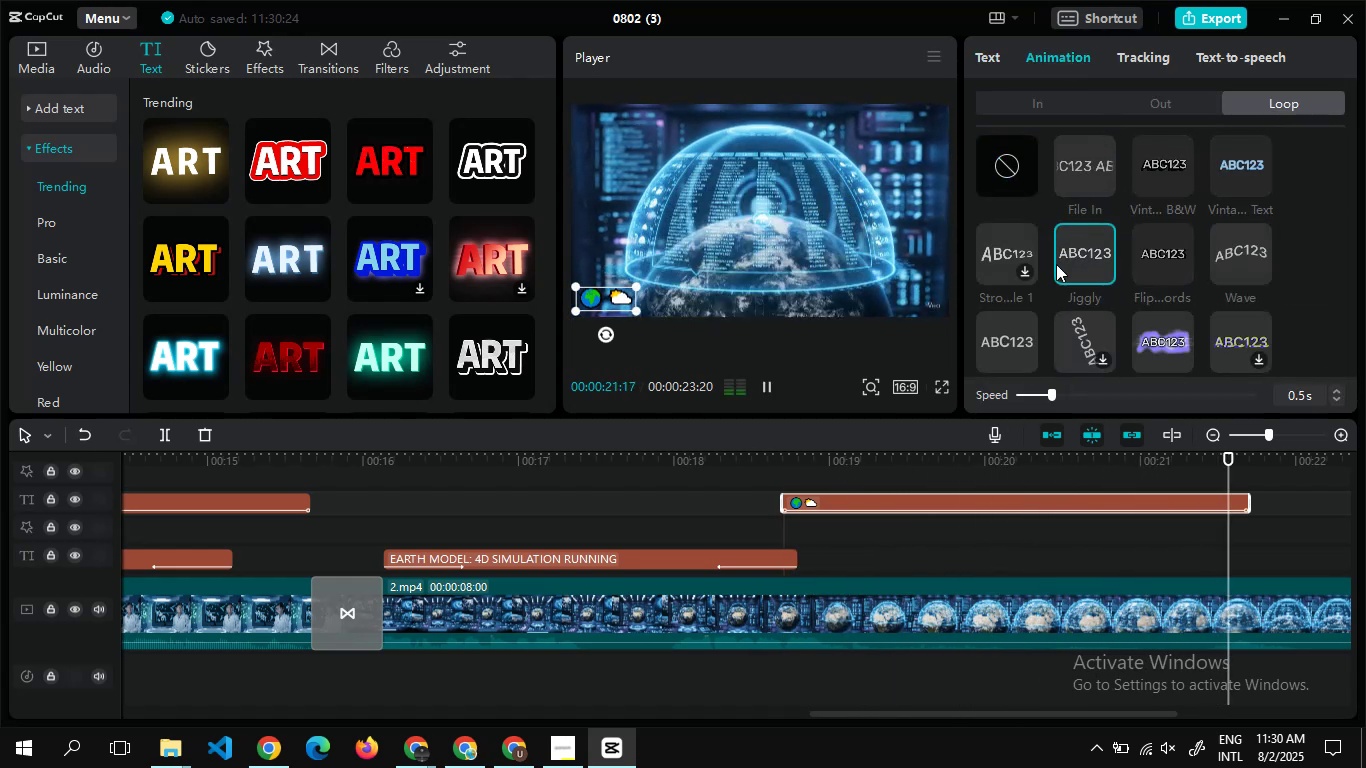 
left_click_drag(start_coordinate=[926, 715], to_coordinate=[1047, 706])
 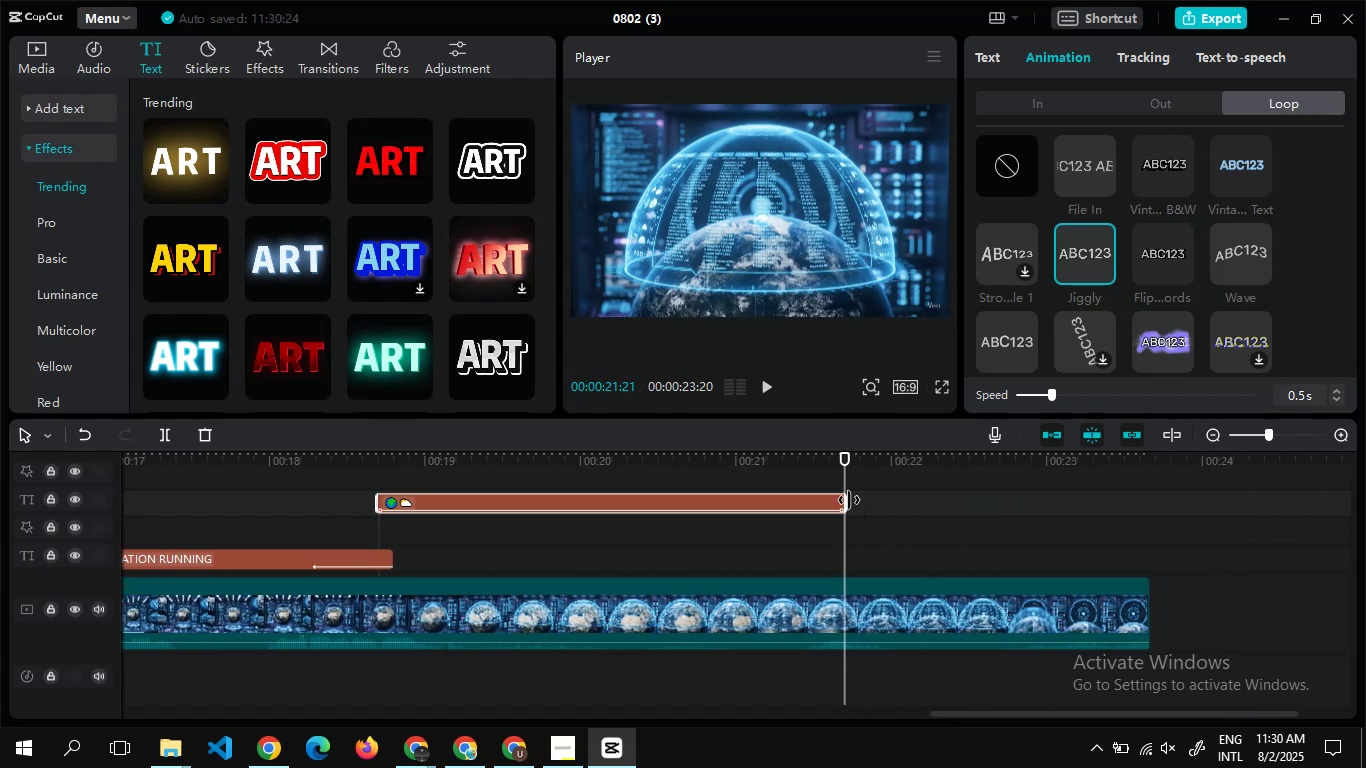 
left_click_drag(start_coordinate=[847, 499], to_coordinate=[622, 506])
 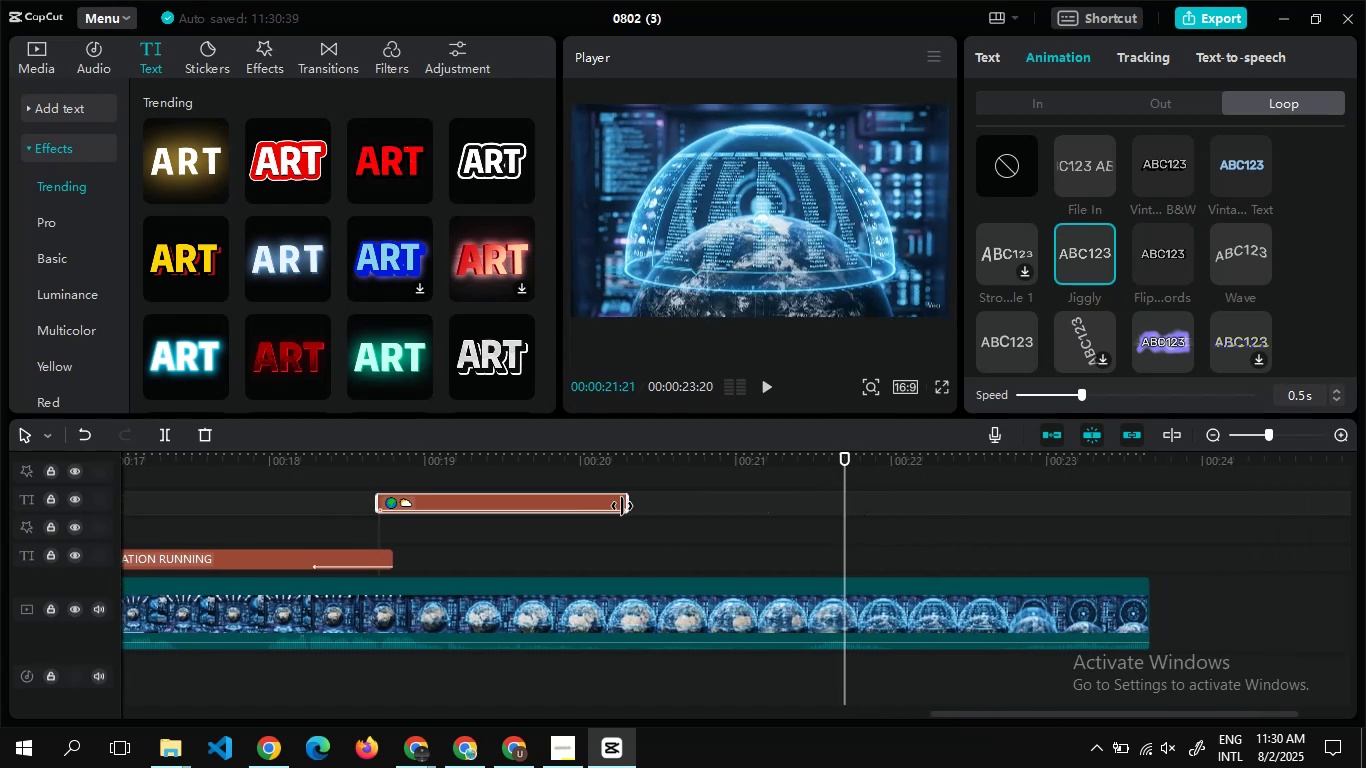 
key(Alt+AltLeft)
 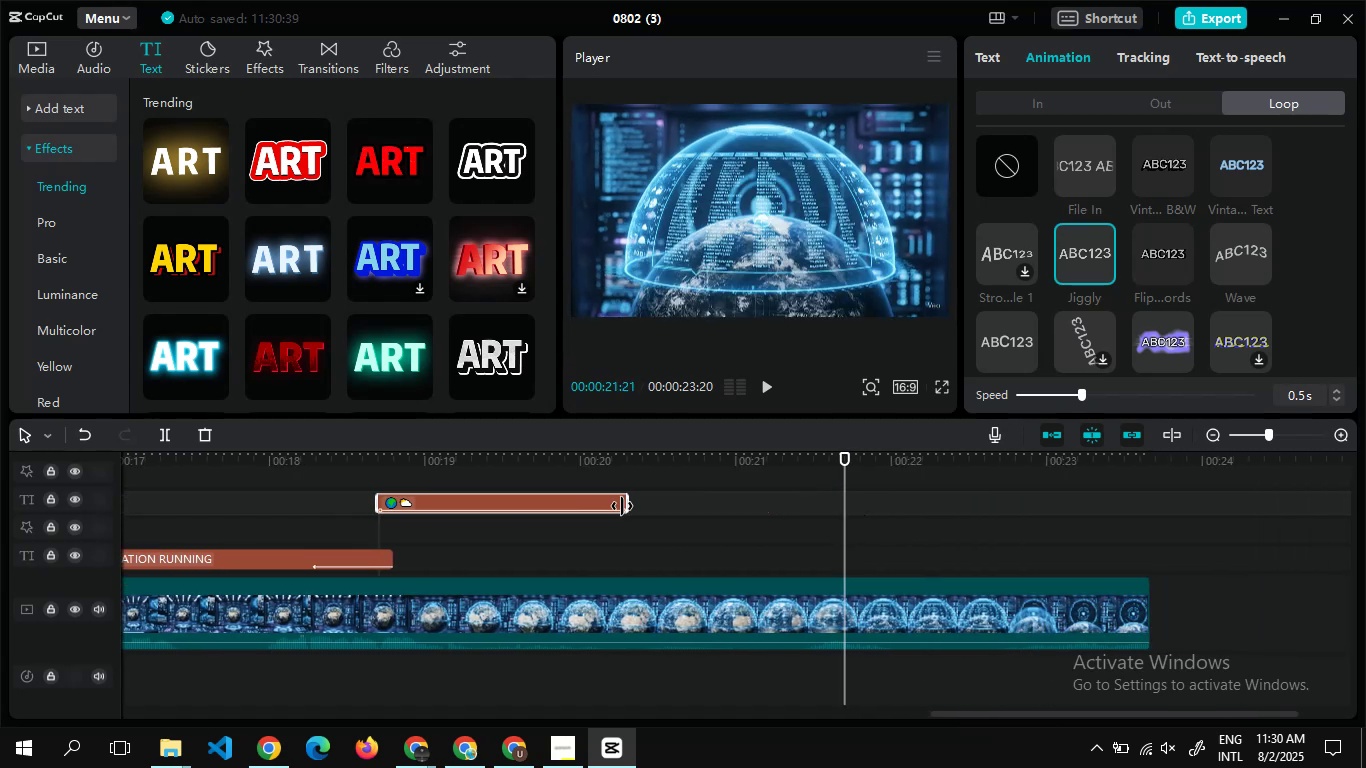 
key(Alt+Tab)
 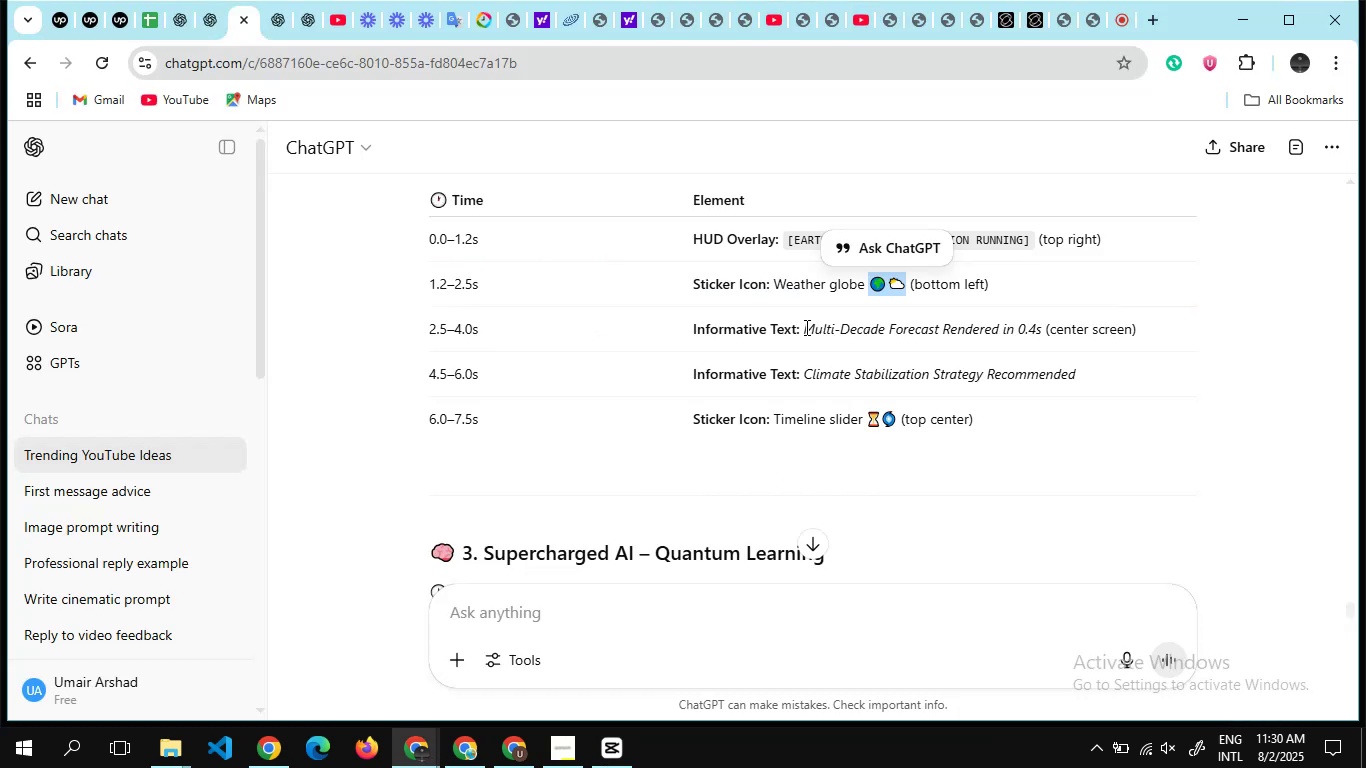 
left_click_drag(start_coordinate=[805, 327], to_coordinate=[1040, 324])
 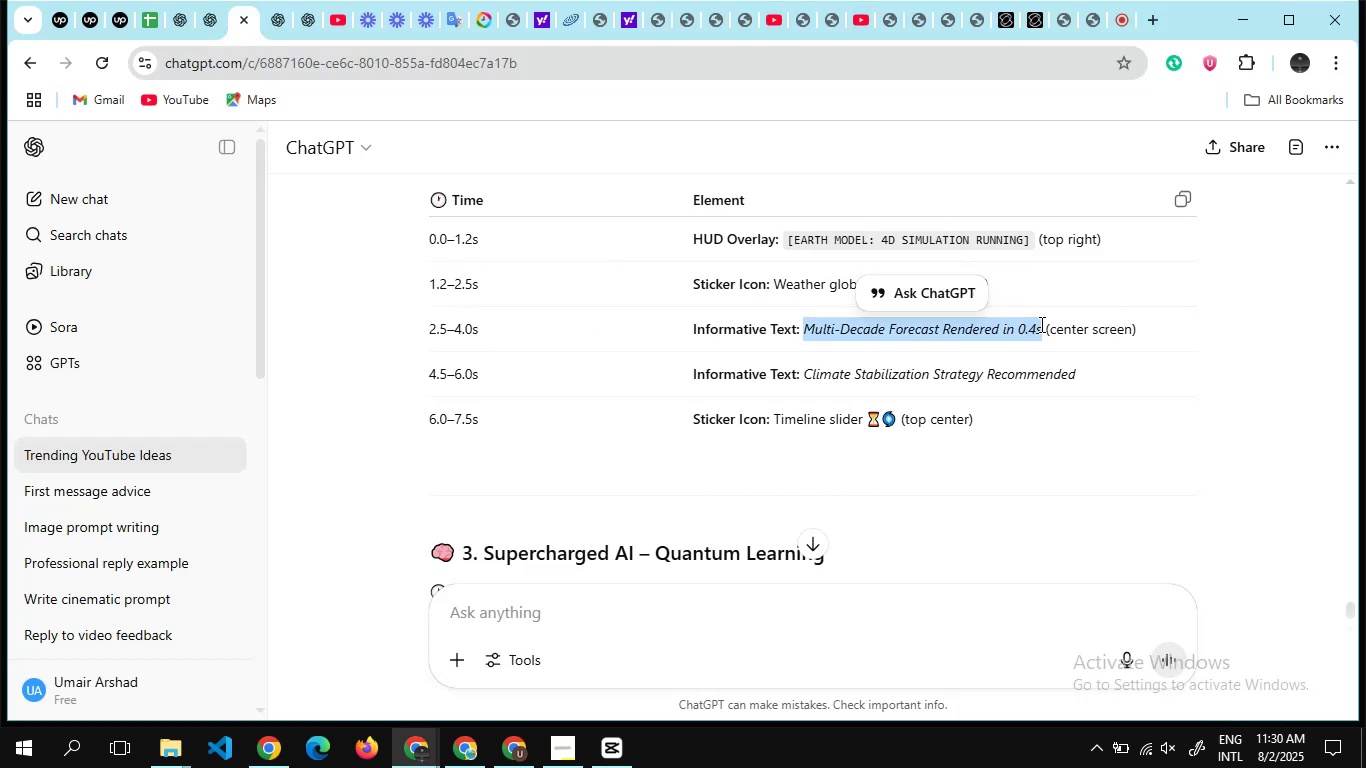 
key(Control+C)
 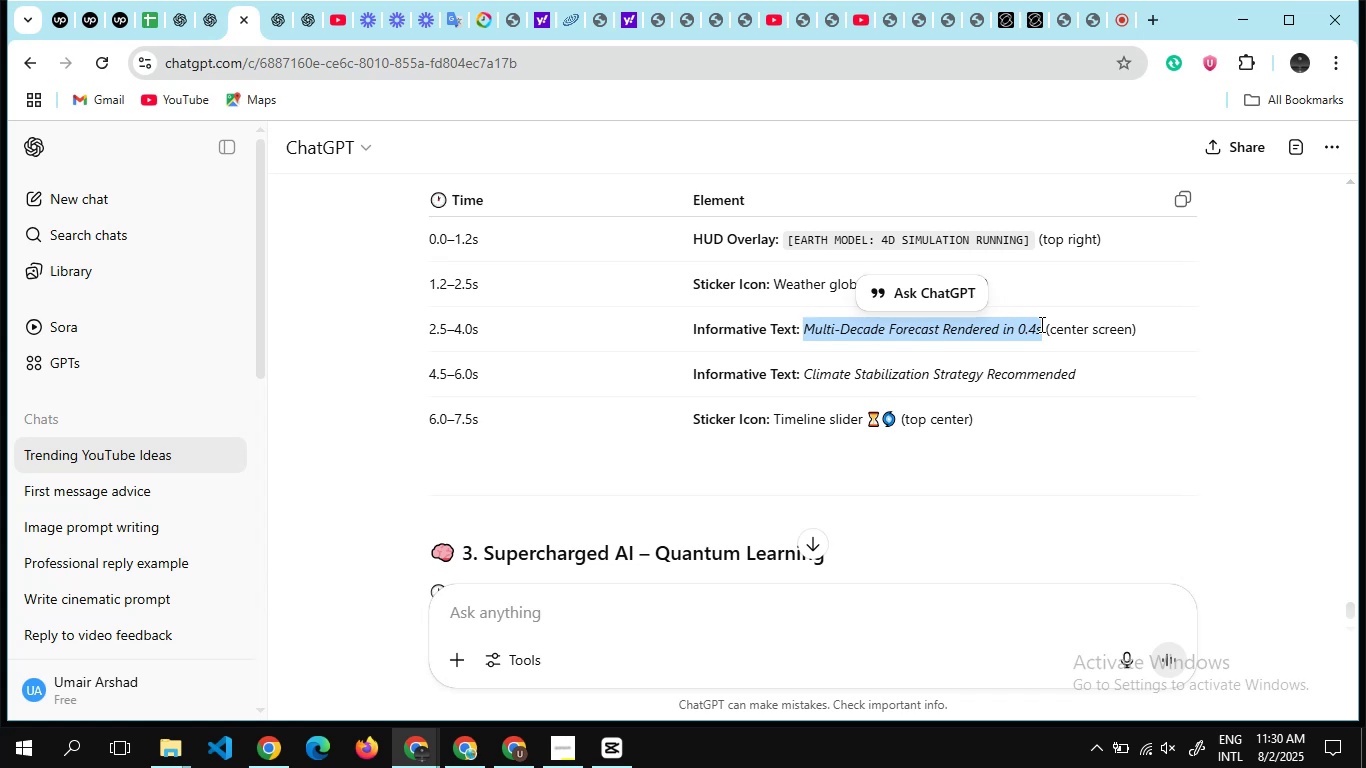 
key(Alt+AltLeft)
 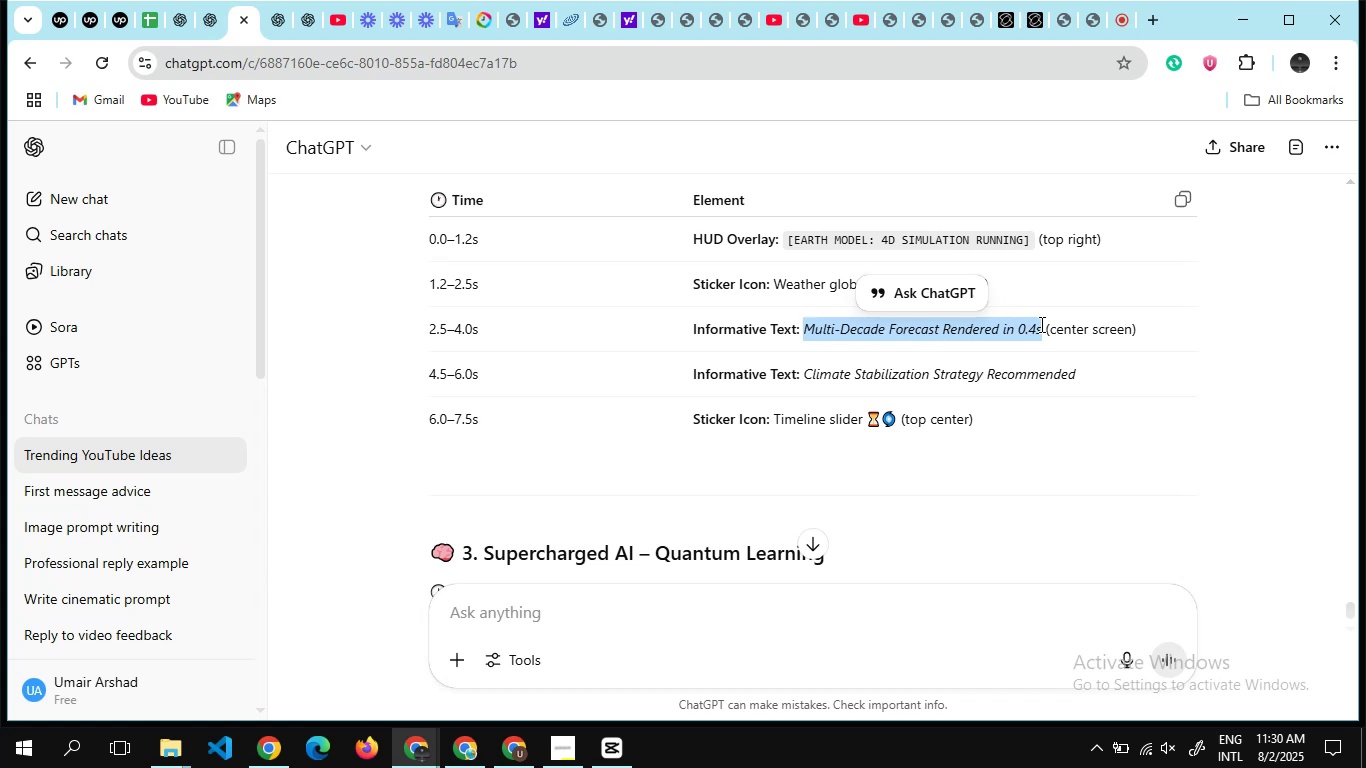 
key(Alt+Tab)
 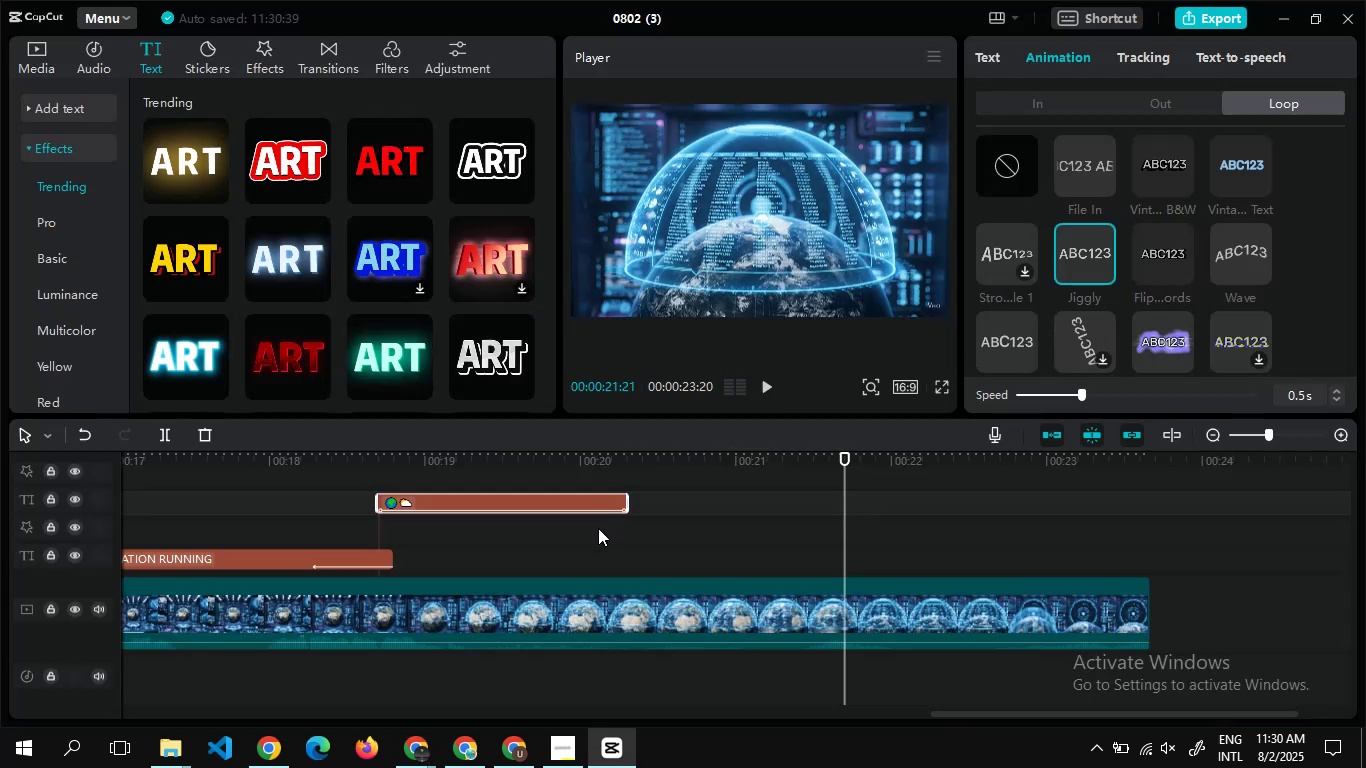 
double_click([598, 528])
 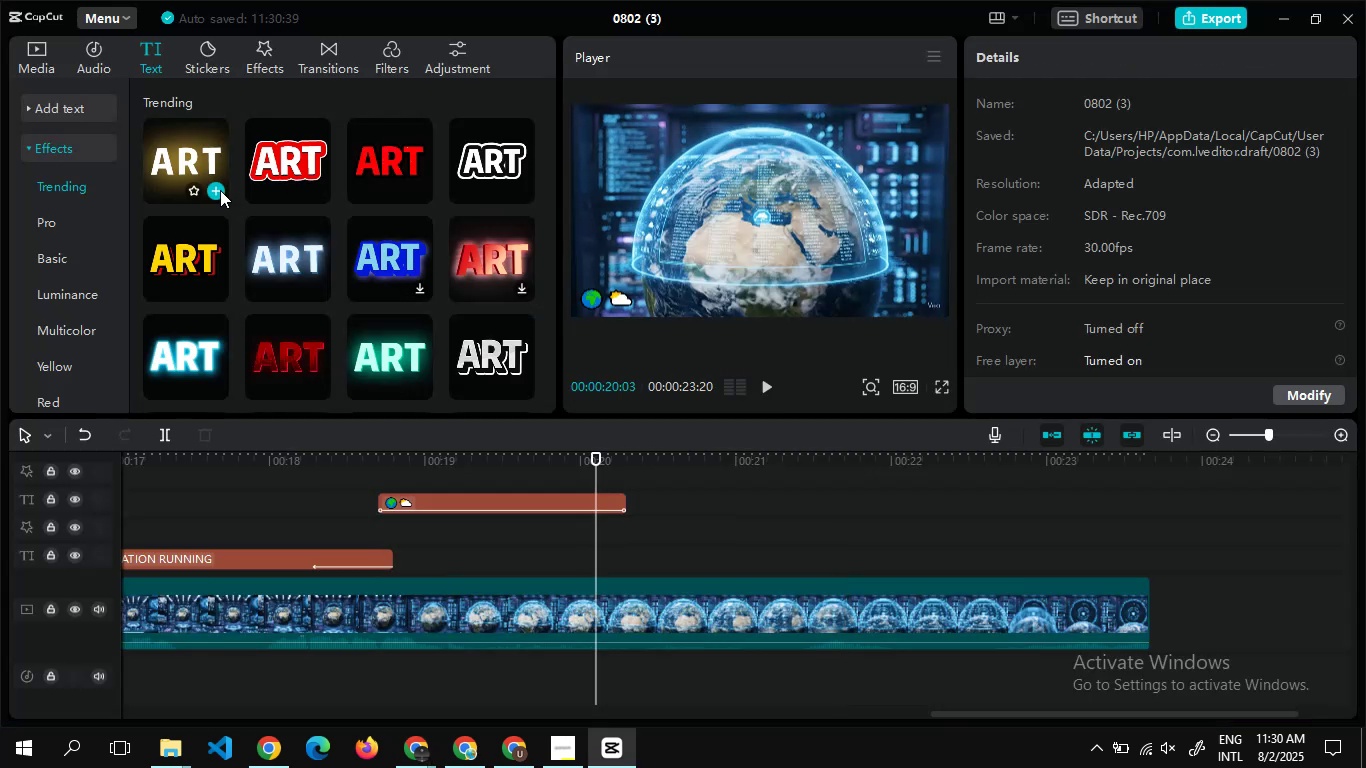 
left_click([217, 190])
 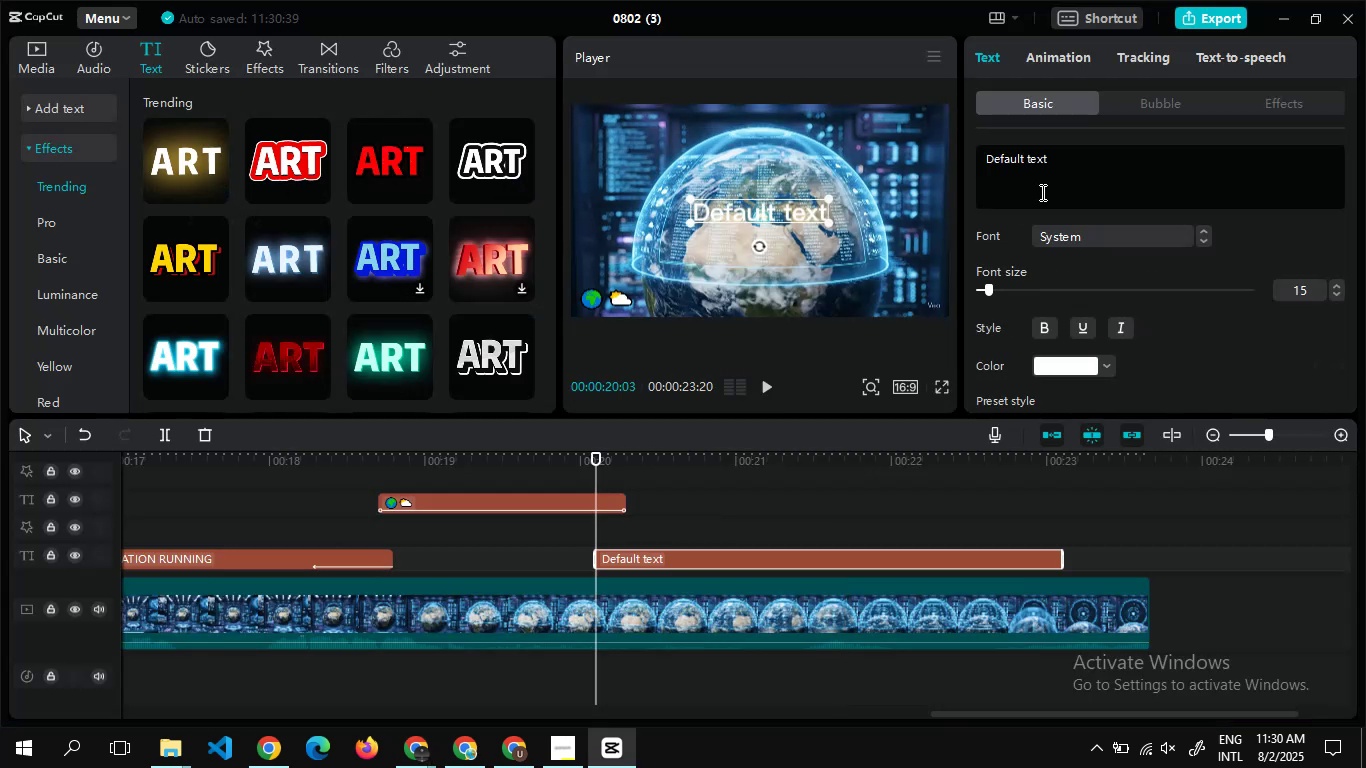 
left_click([1063, 172])
 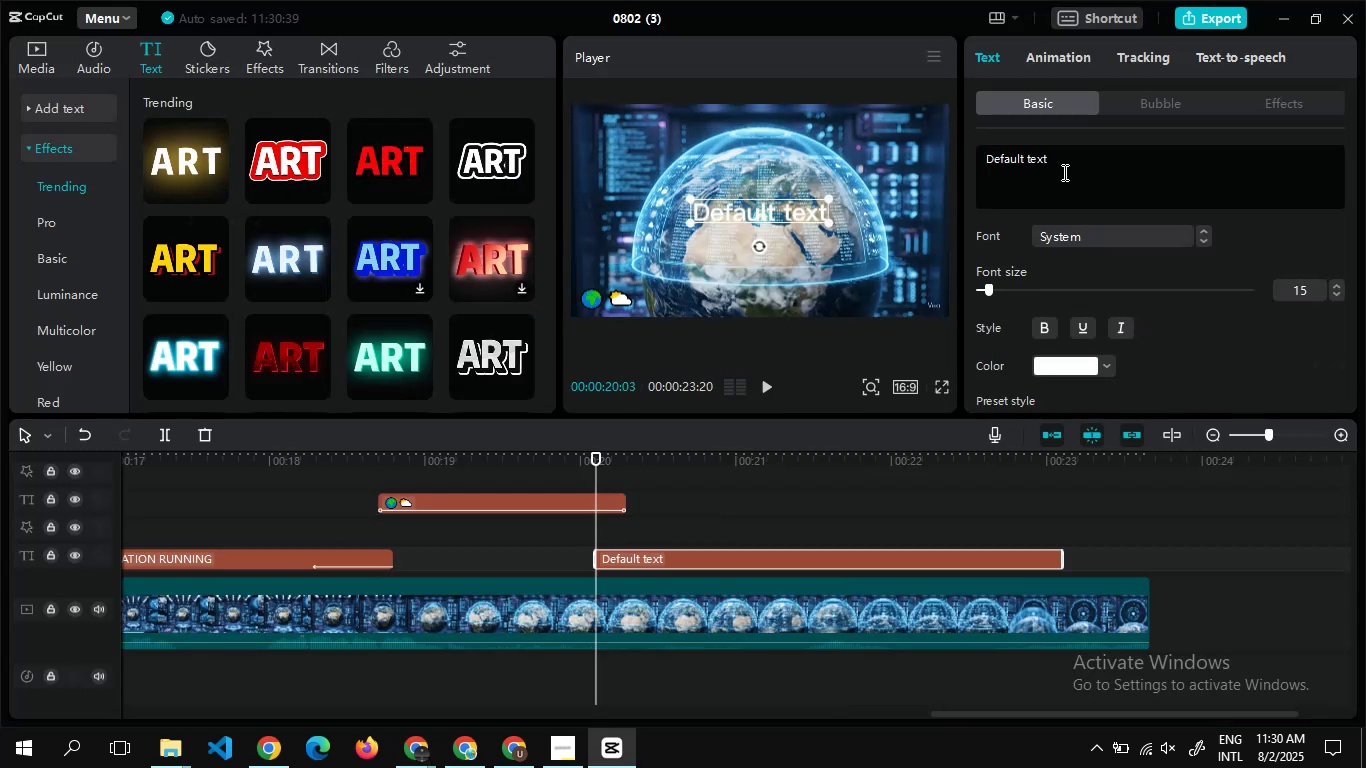 
key(Control+A)
 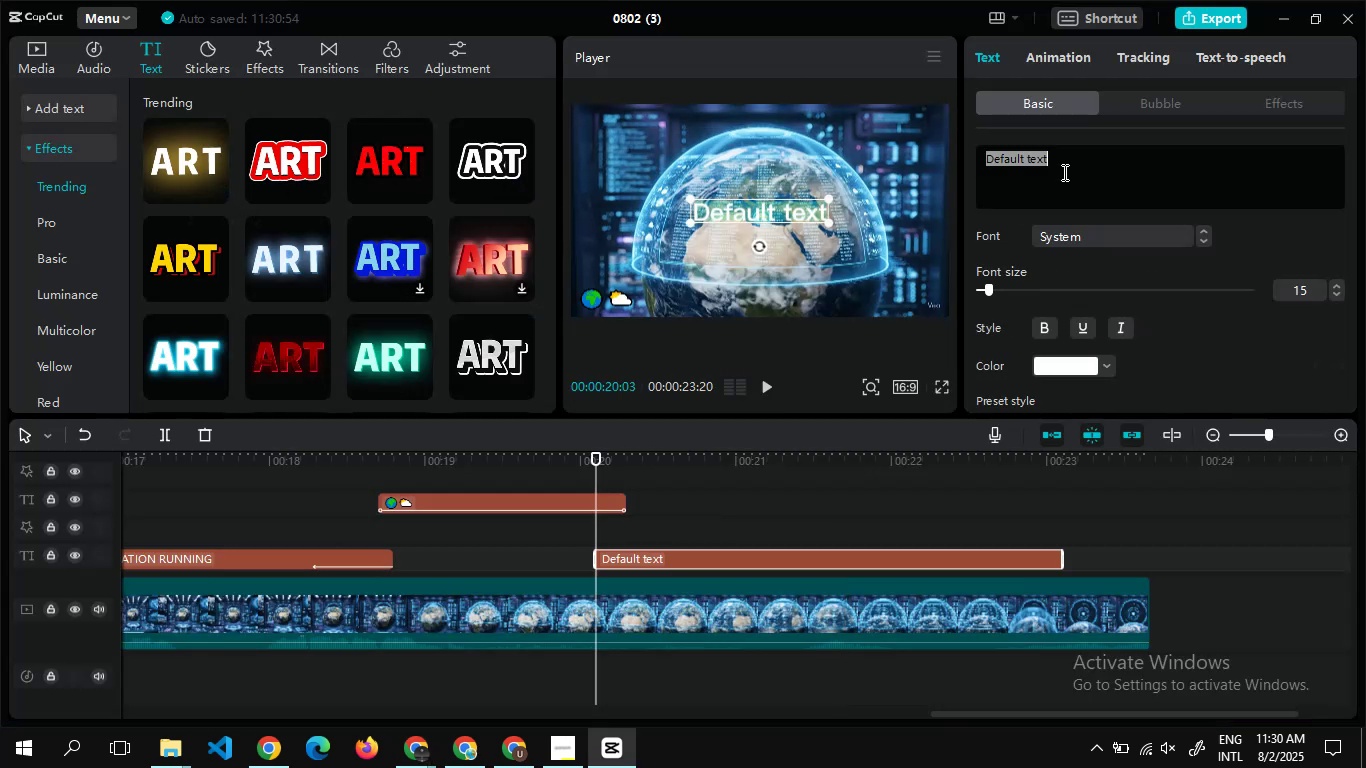 
key(Control+V)
 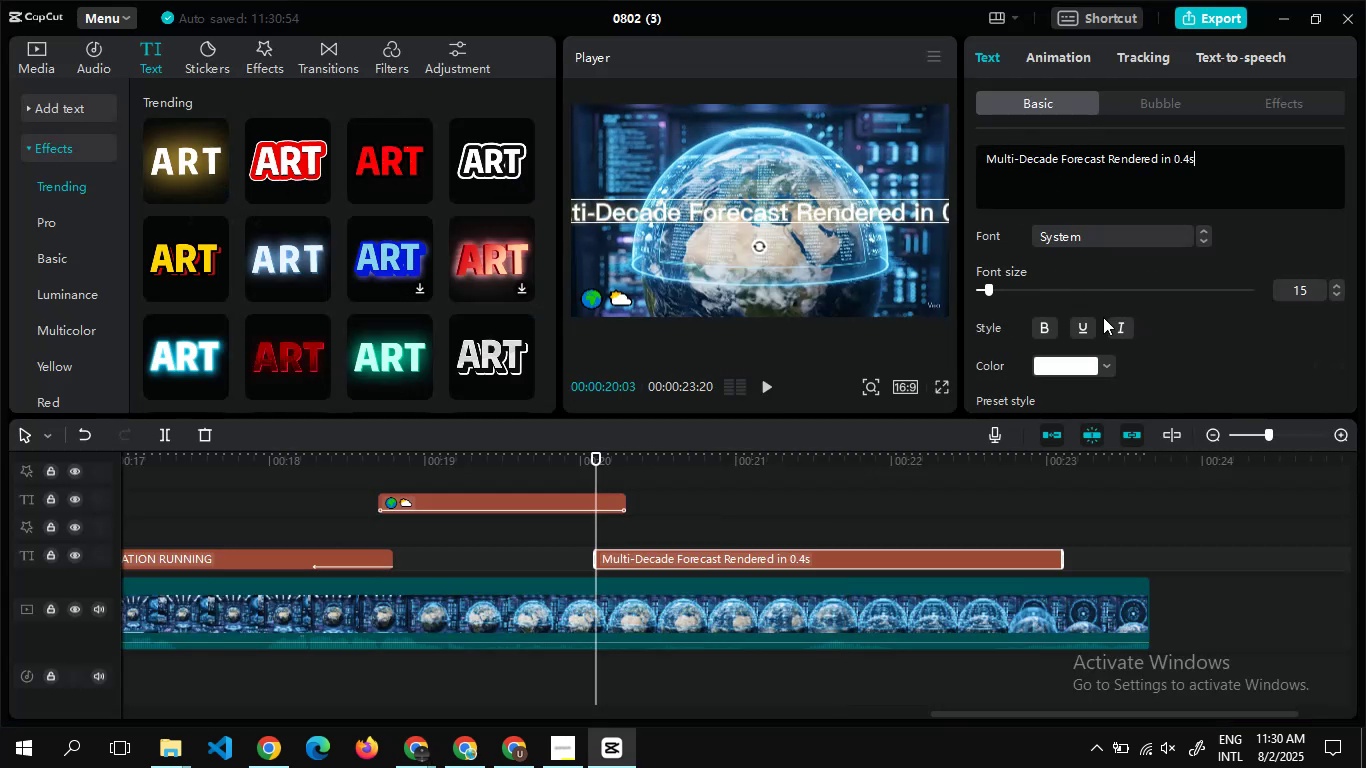 
left_click([1119, 323])
 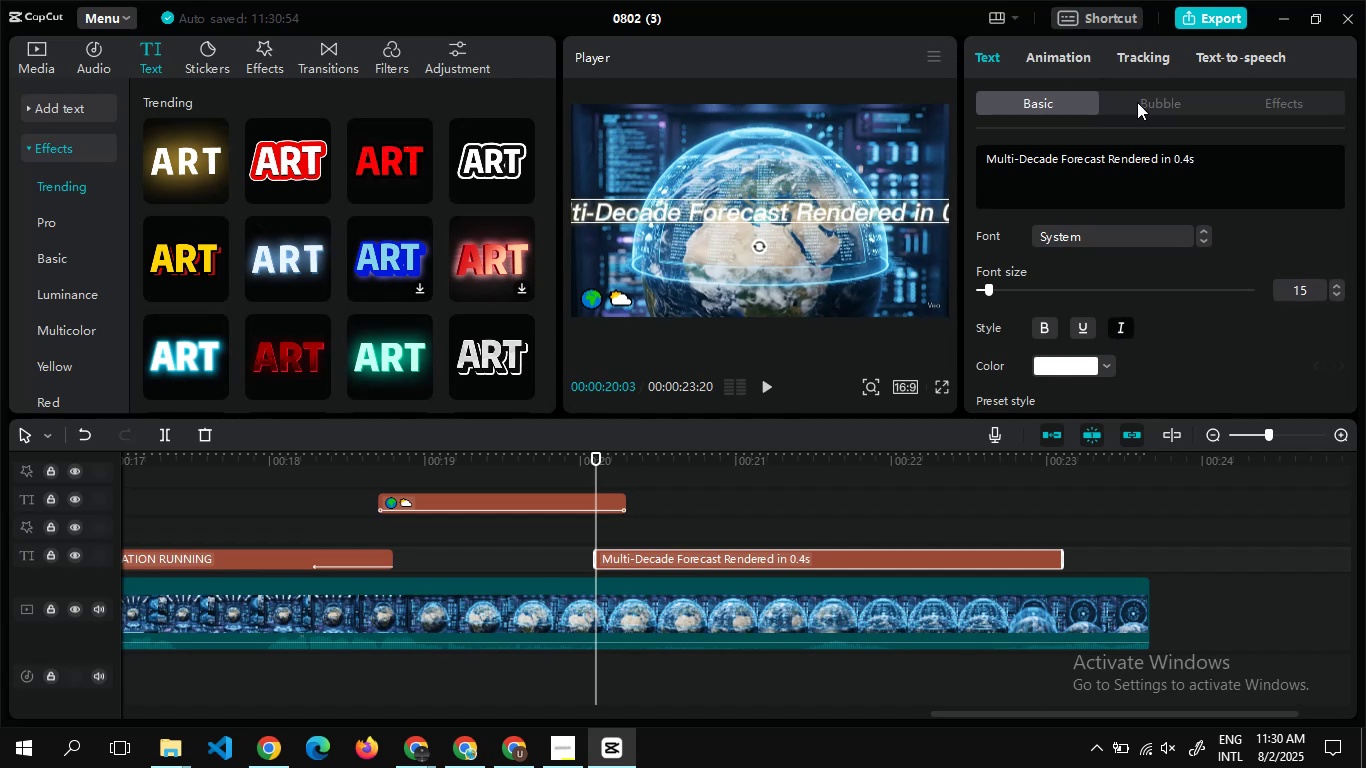 
left_click([1077, 47])
 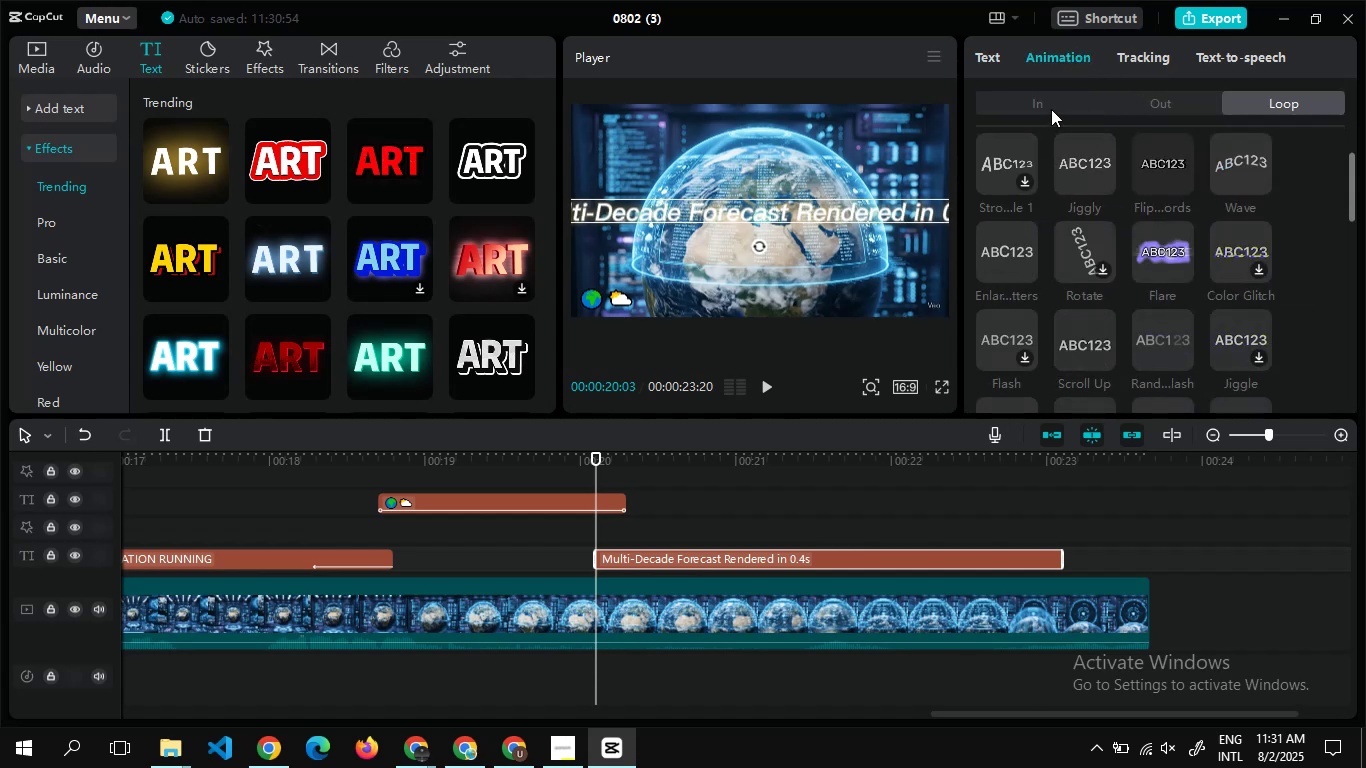 
left_click([1050, 106])
 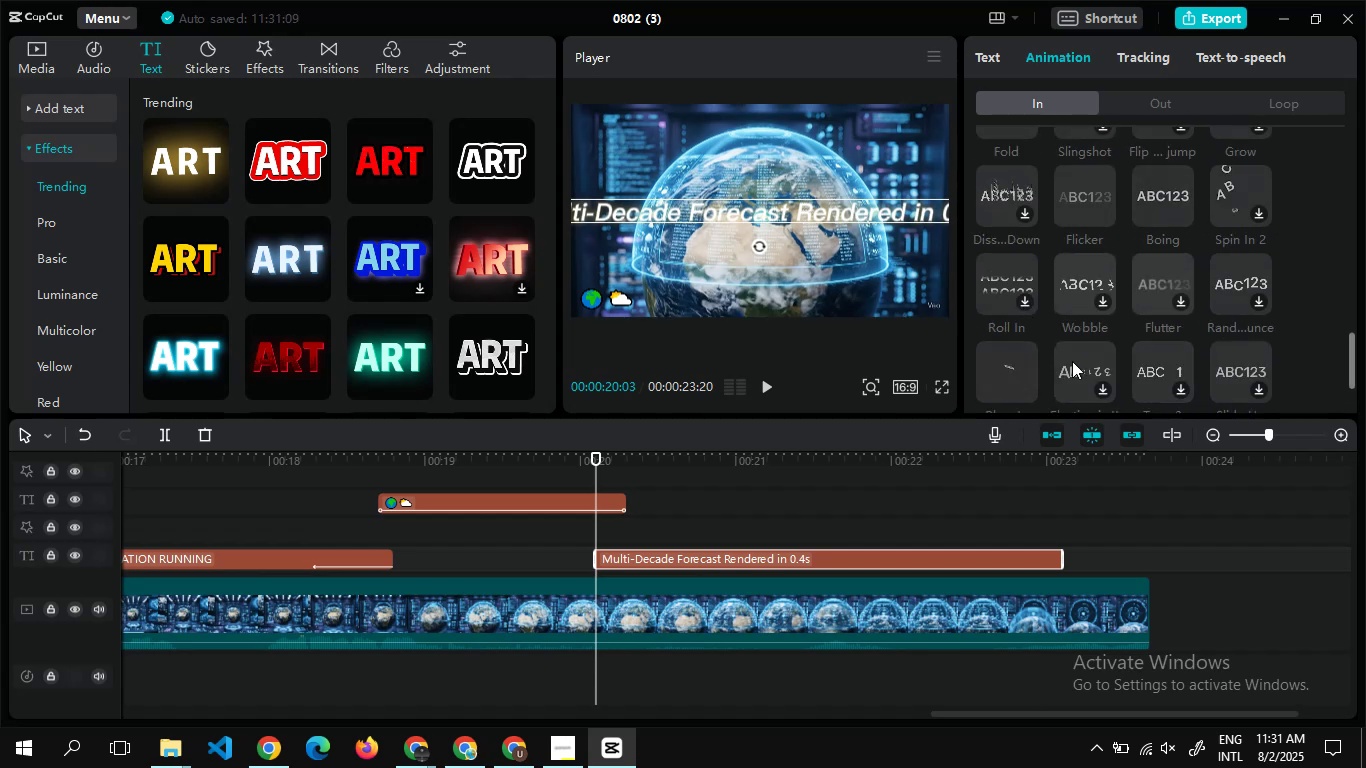 
wait(11.86)
 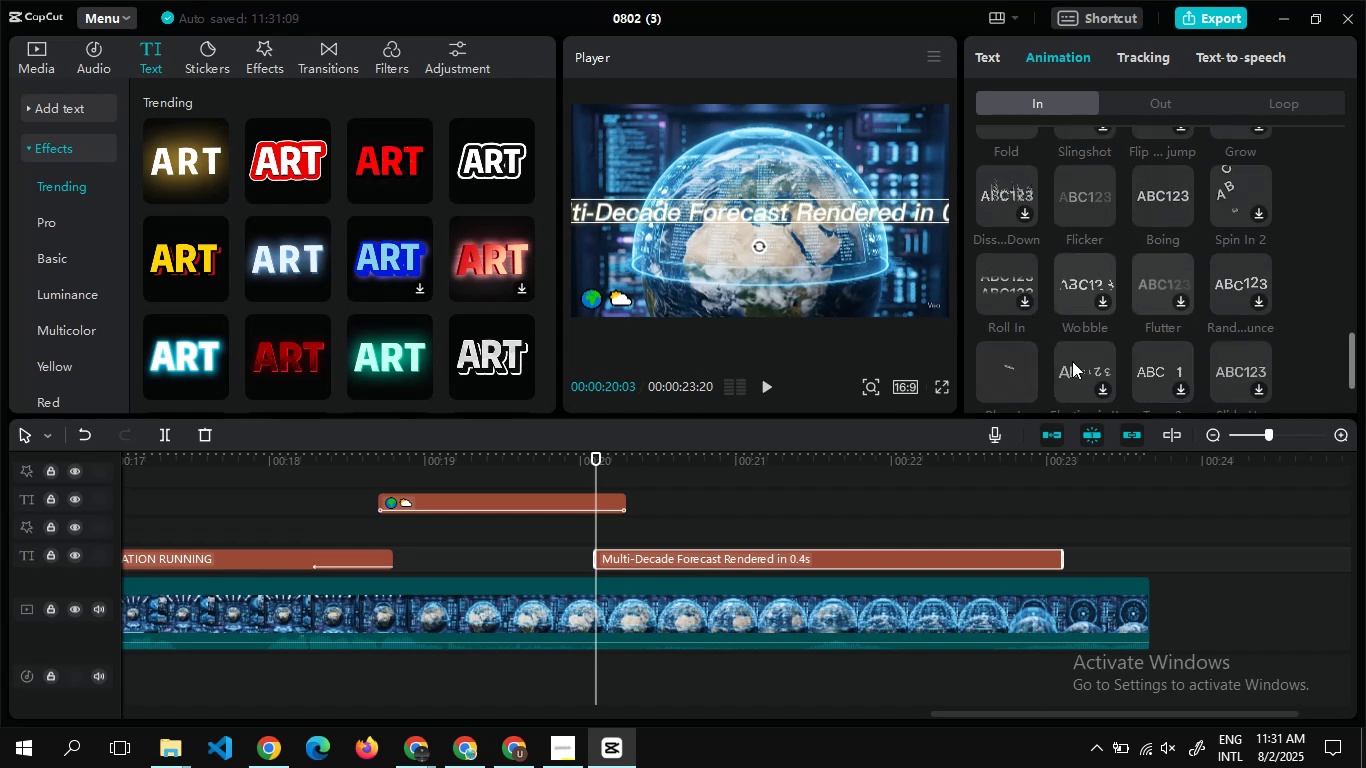 
left_click([1024, 259])
 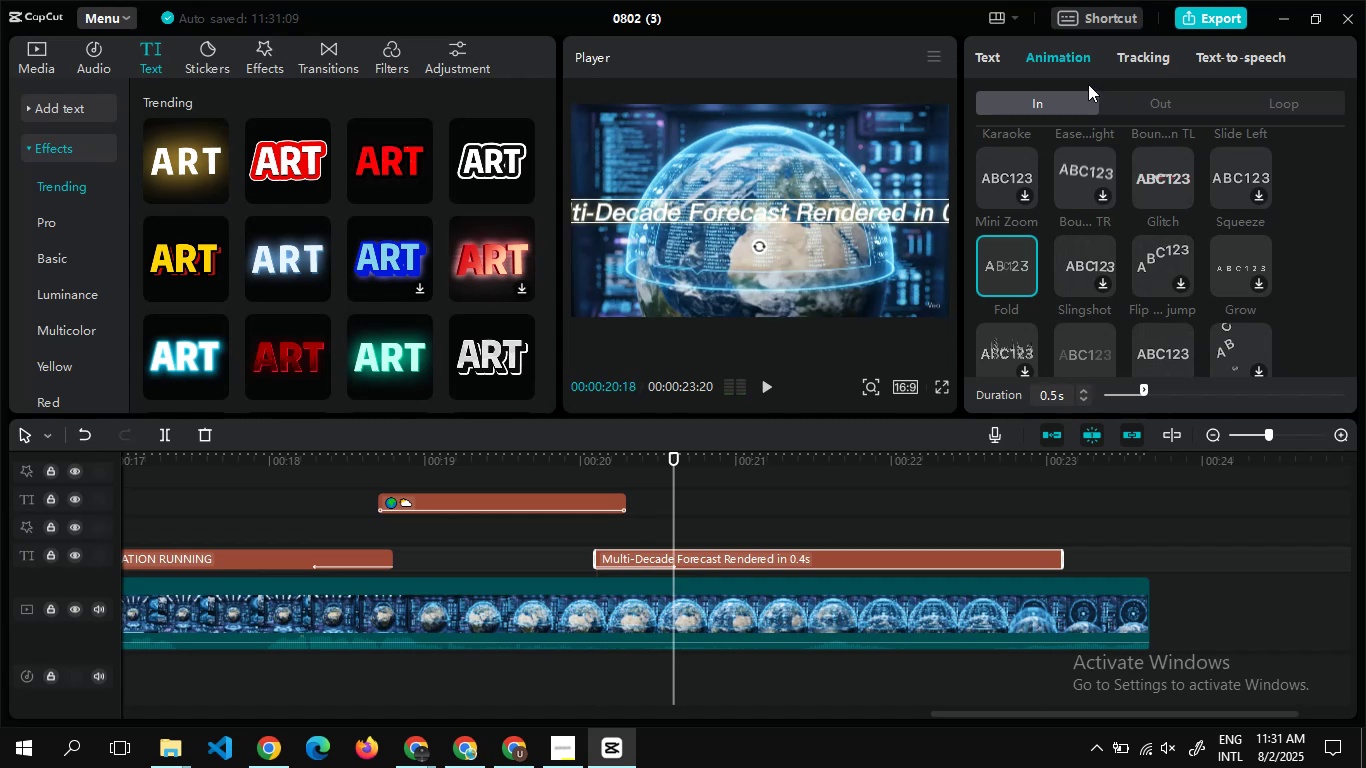 
left_click([1146, 100])
 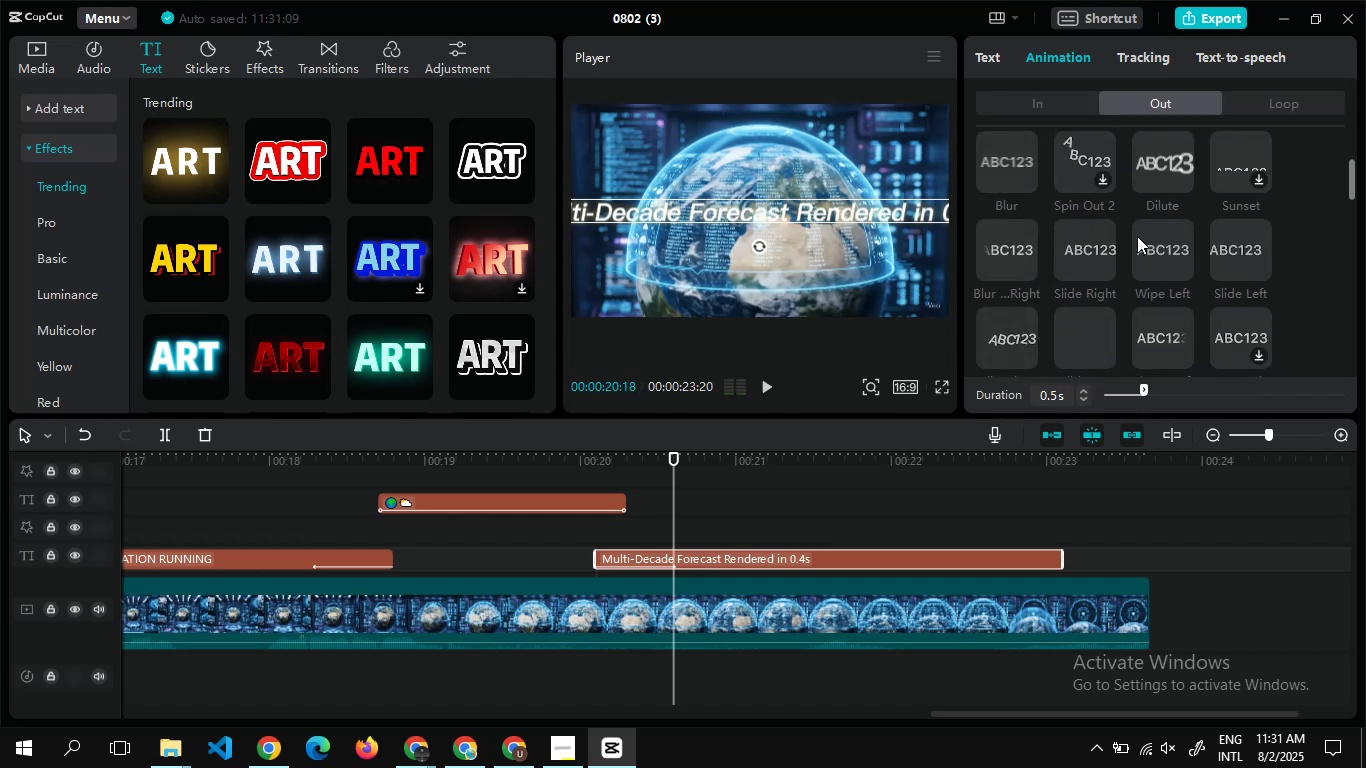 
left_click([1111, 236])
 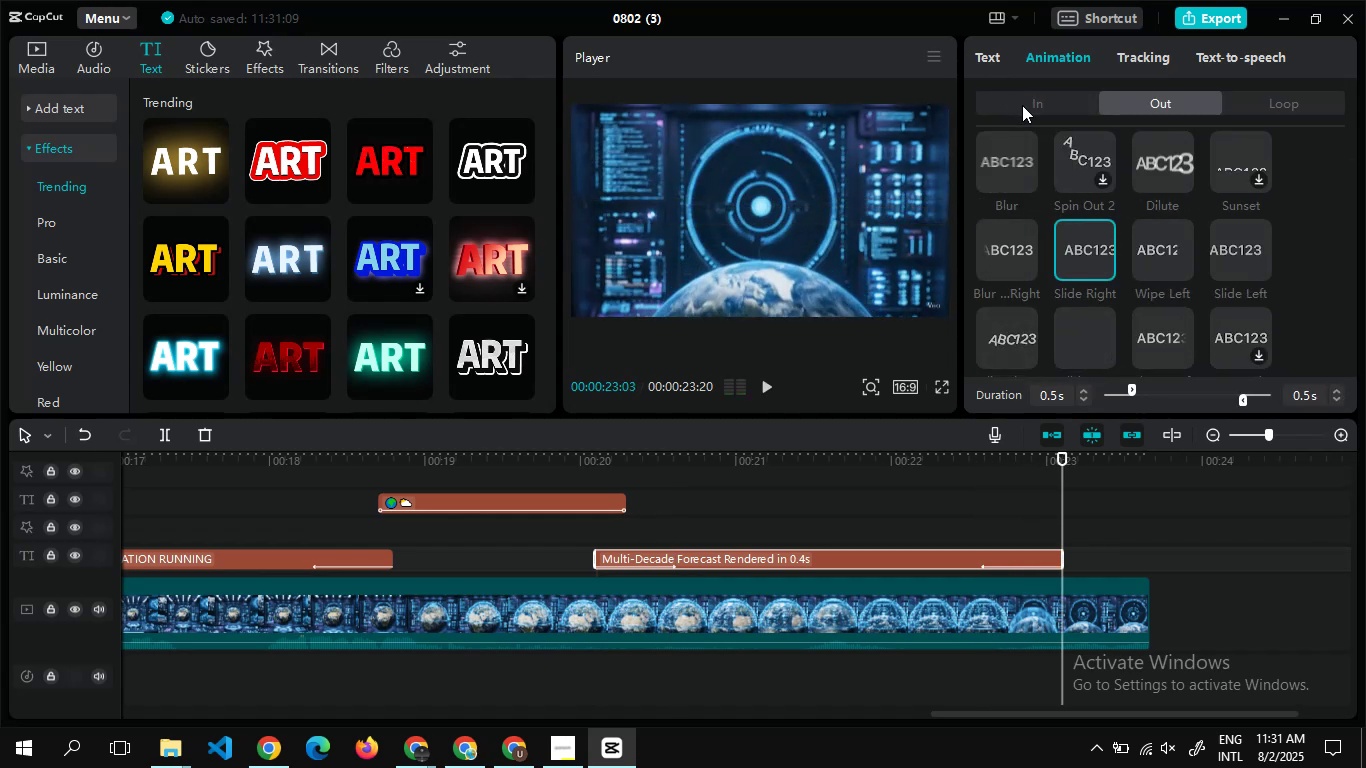 
left_click([992, 60])
 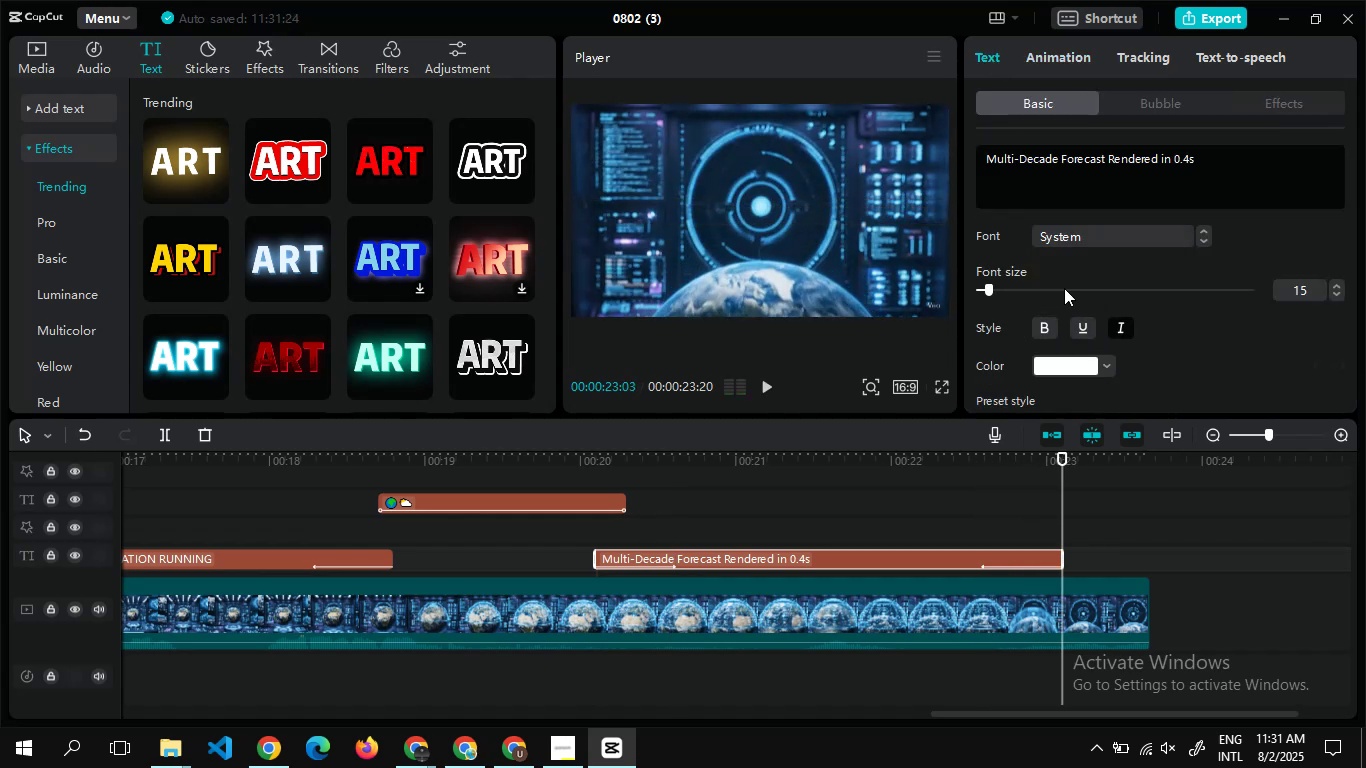 
mouse_move([1104, 360])
 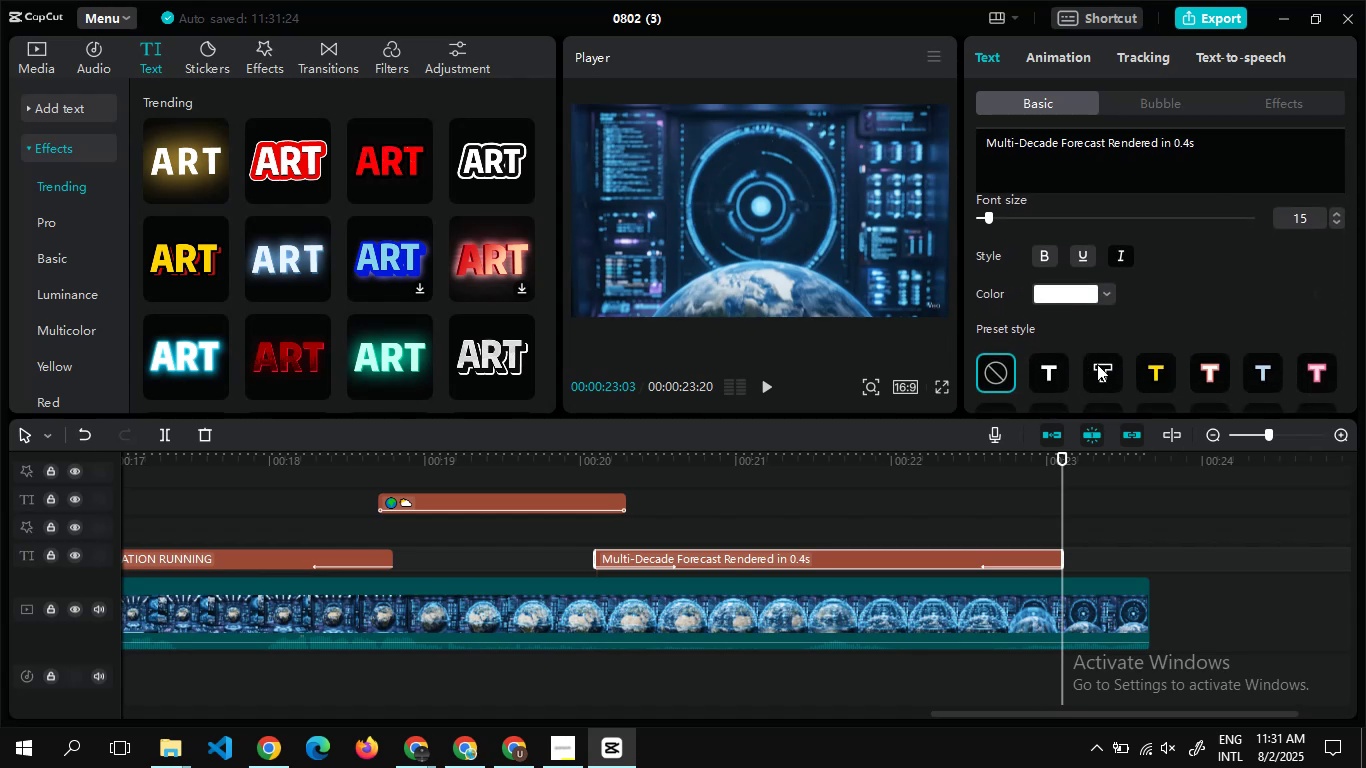 
left_click([1097, 364])
 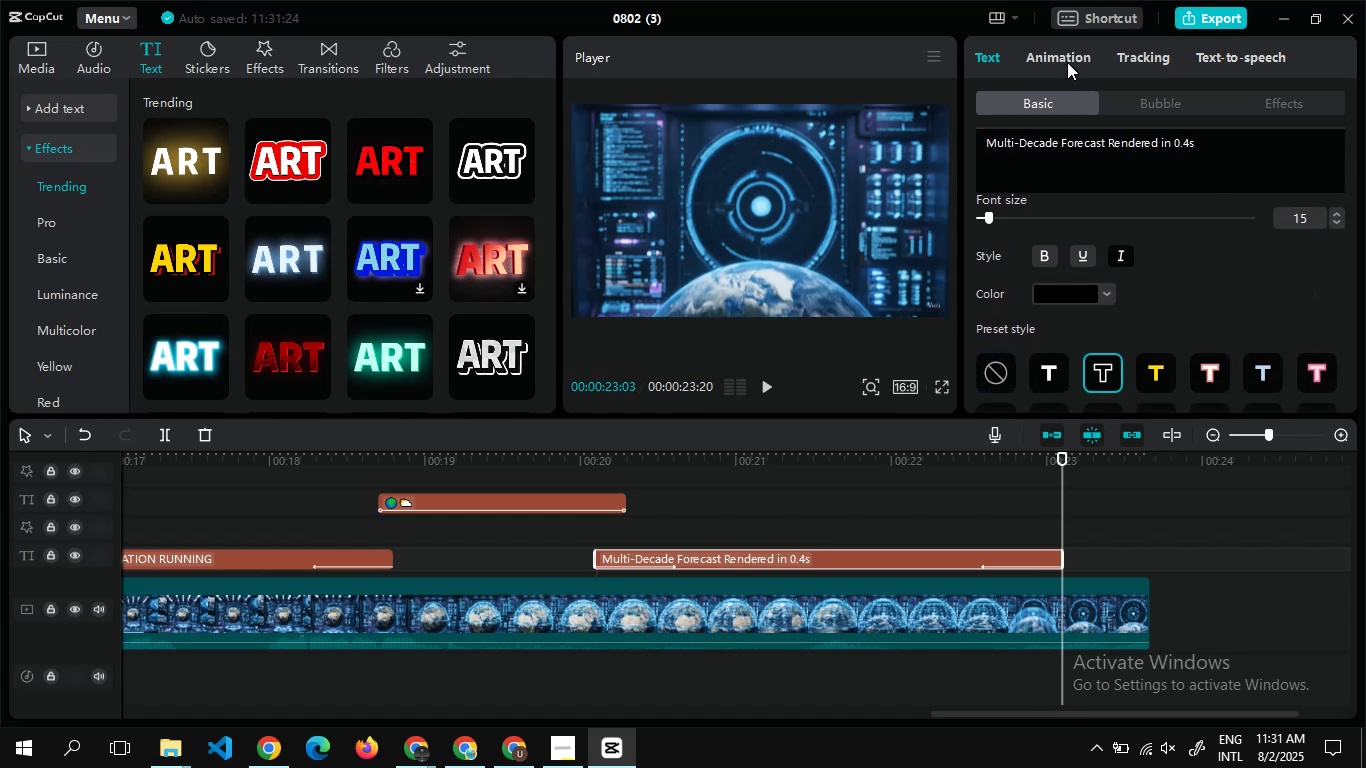 
left_click([1064, 59])
 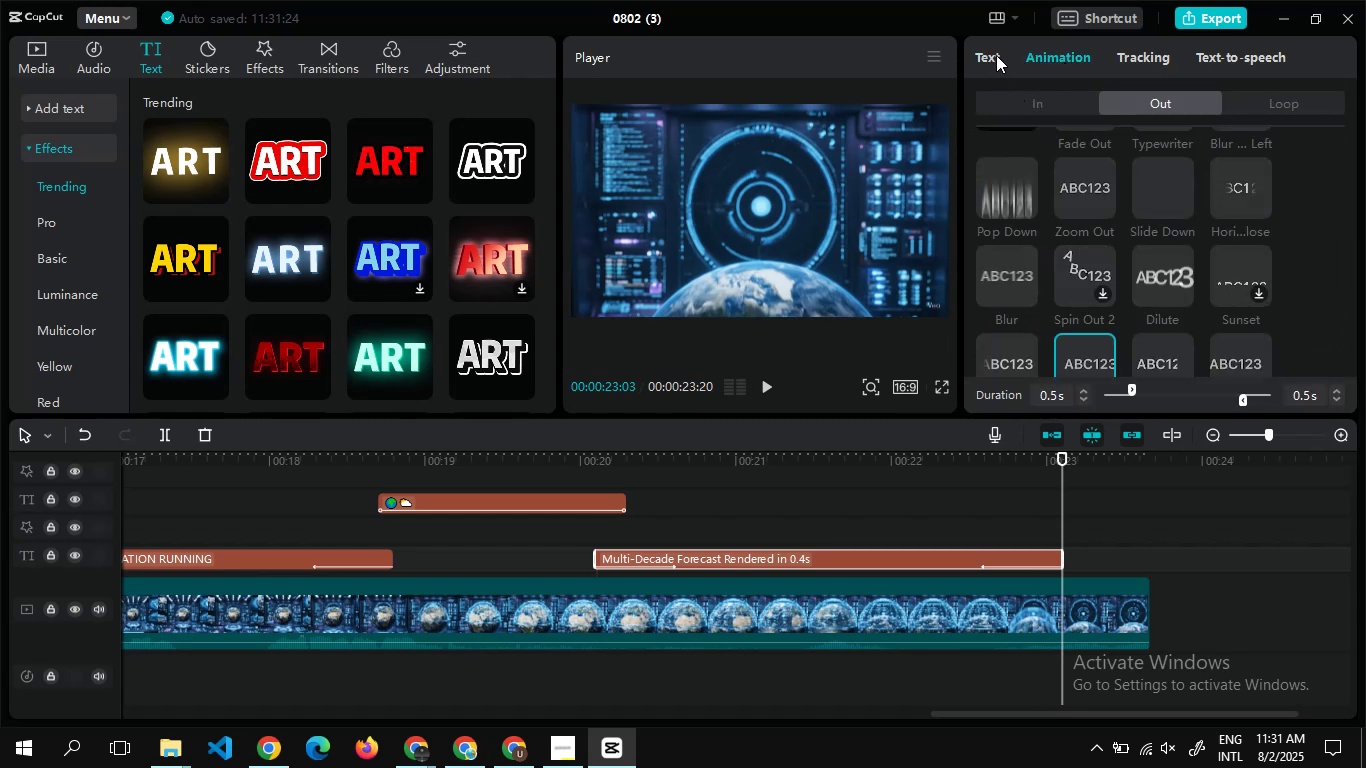 
left_click([991, 53])
 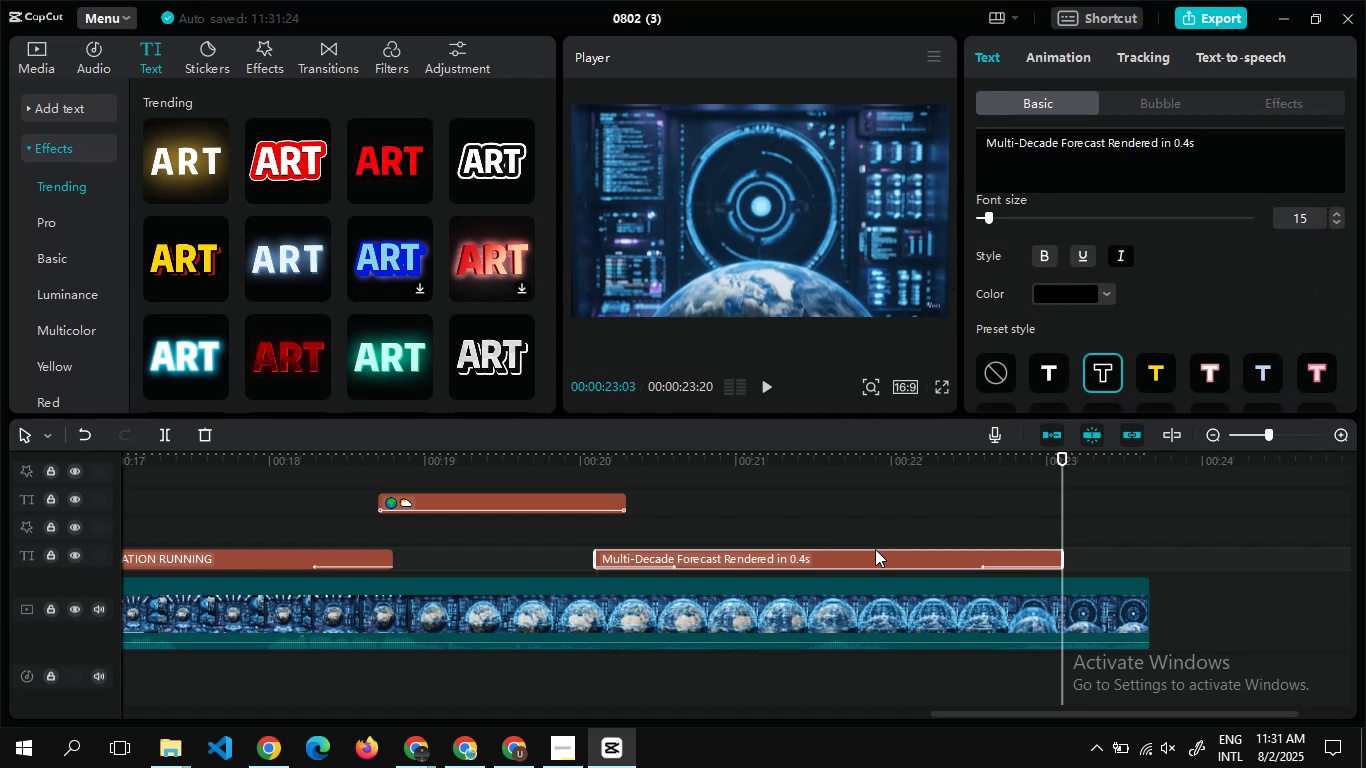 
double_click([875, 549])
 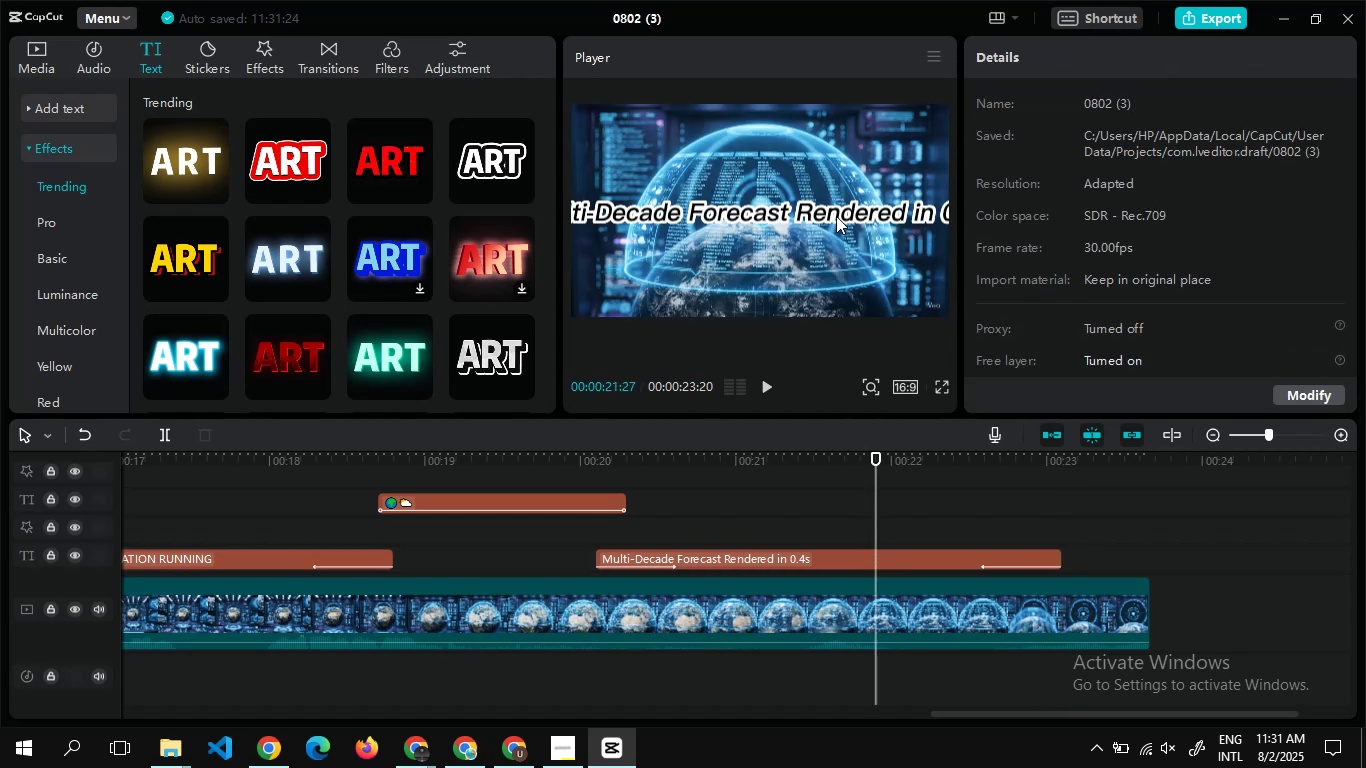 
double_click([836, 219])
 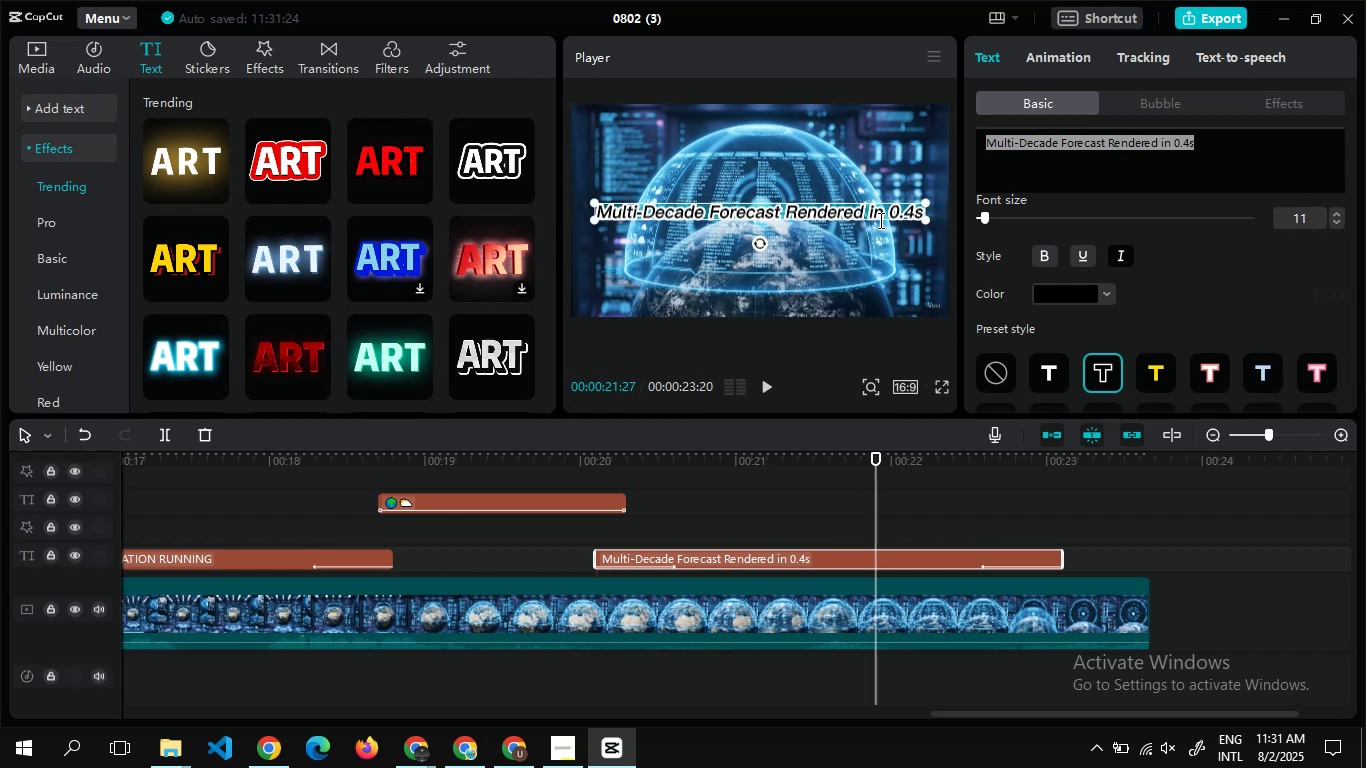 
left_click([850, 252])
 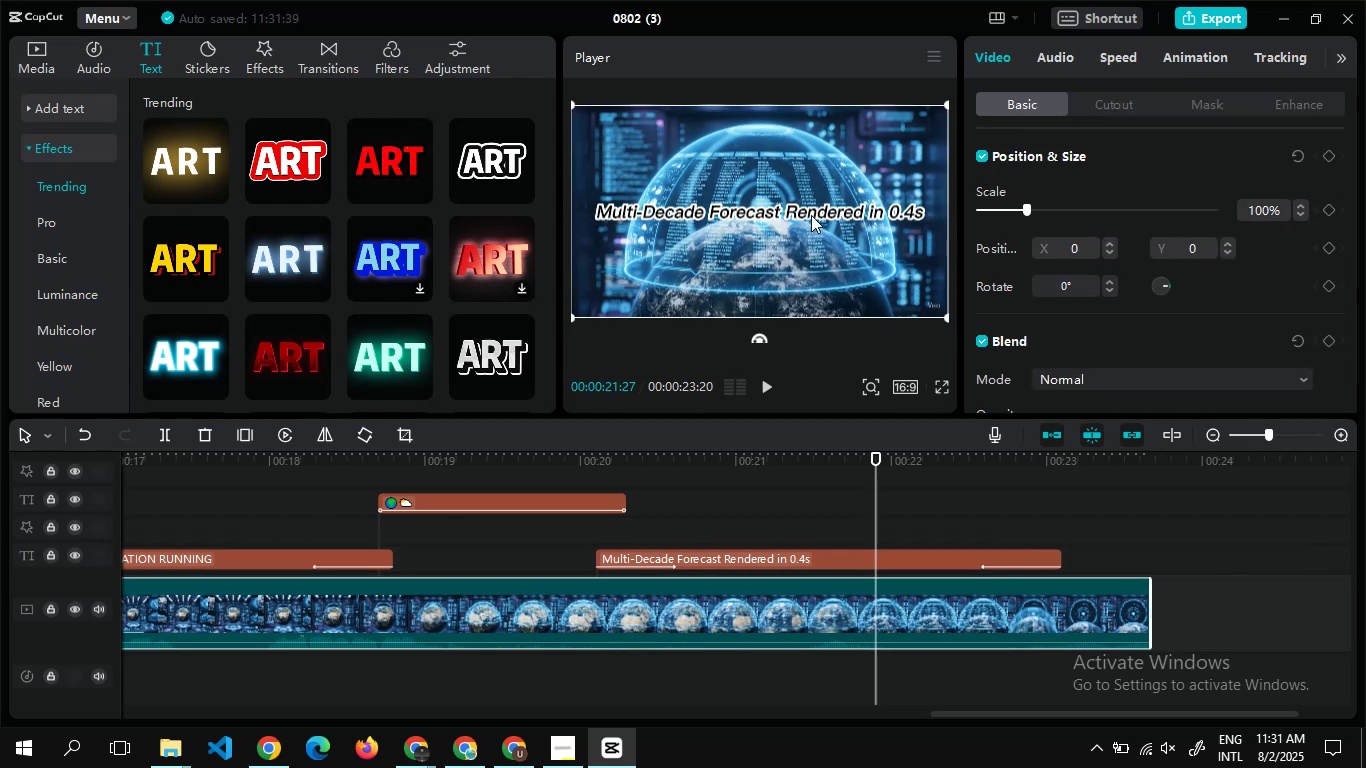 
left_click([811, 215])
 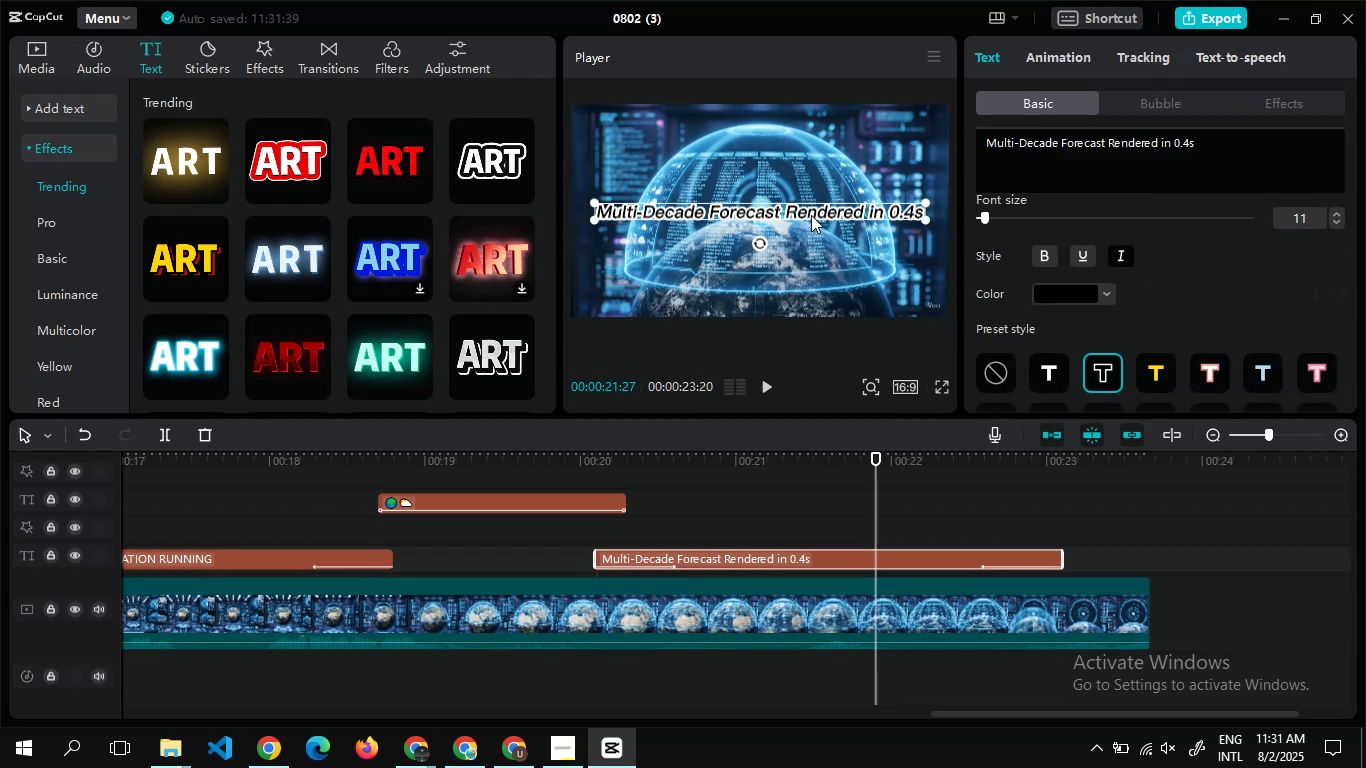 
left_click_drag(start_coordinate=[811, 215], to_coordinate=[813, 303])
 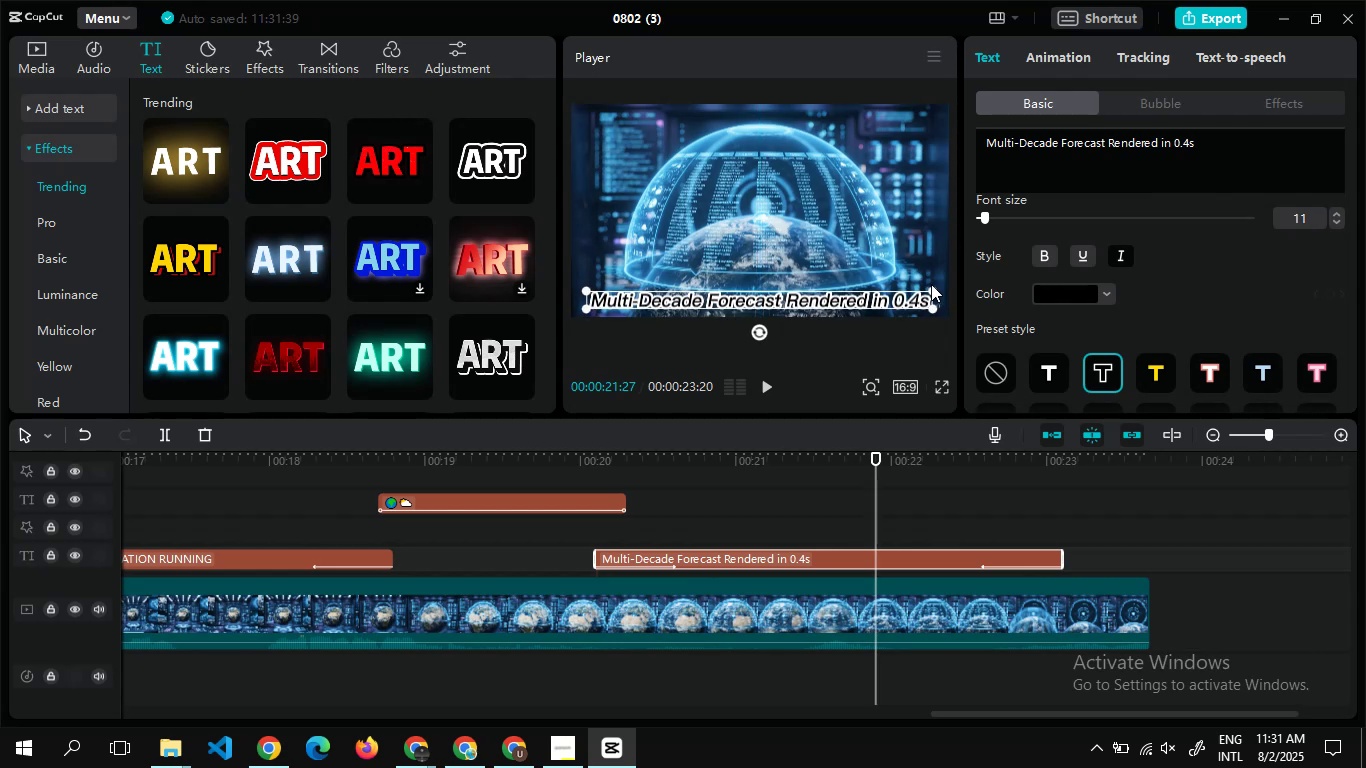 
wait(8.22)
 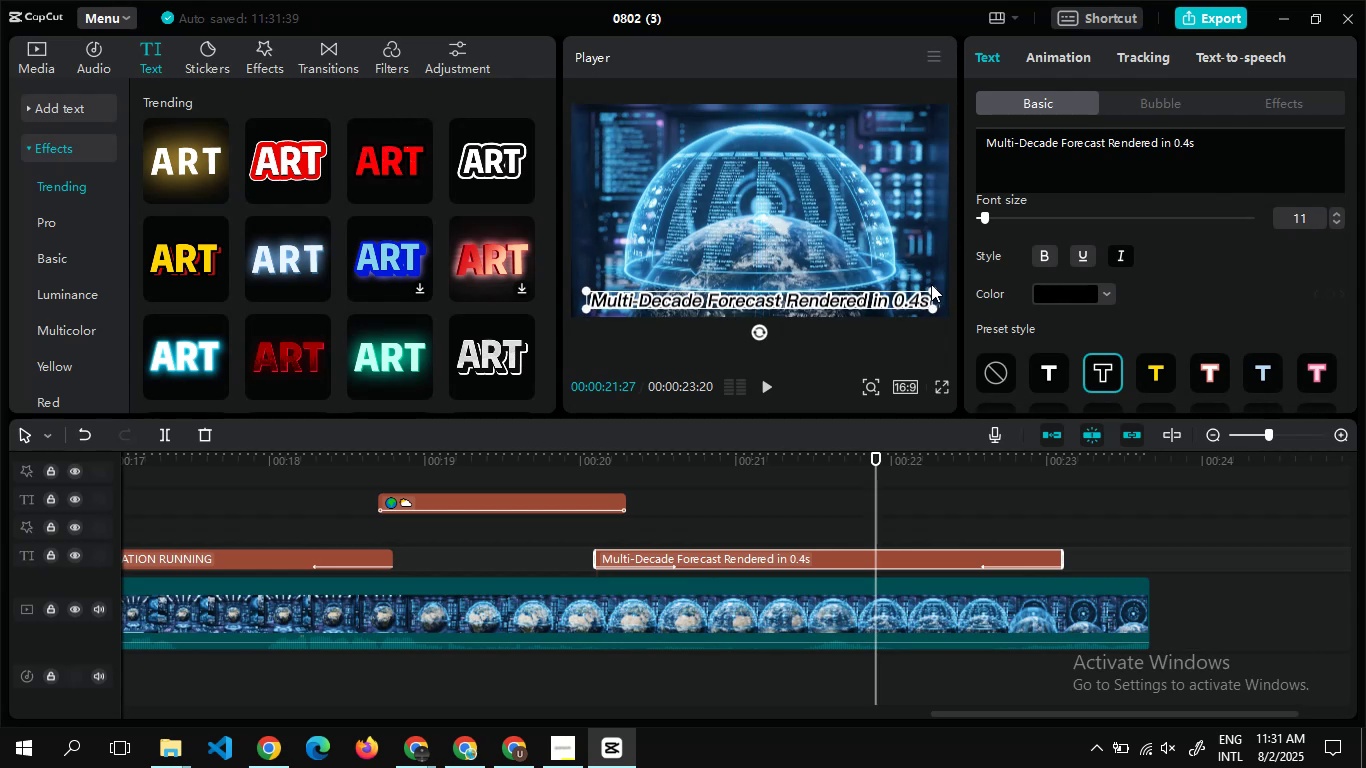 
left_click([884, 247])
 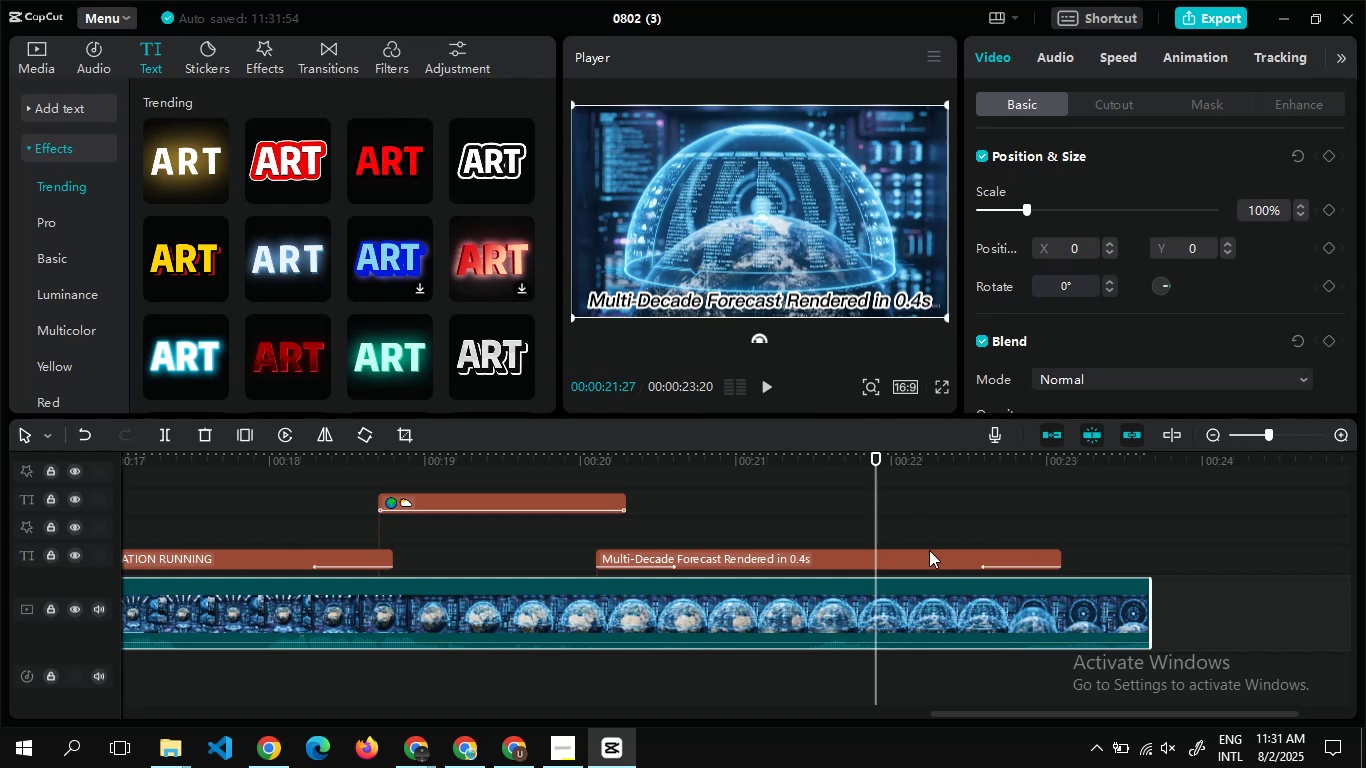 
wait(5.48)
 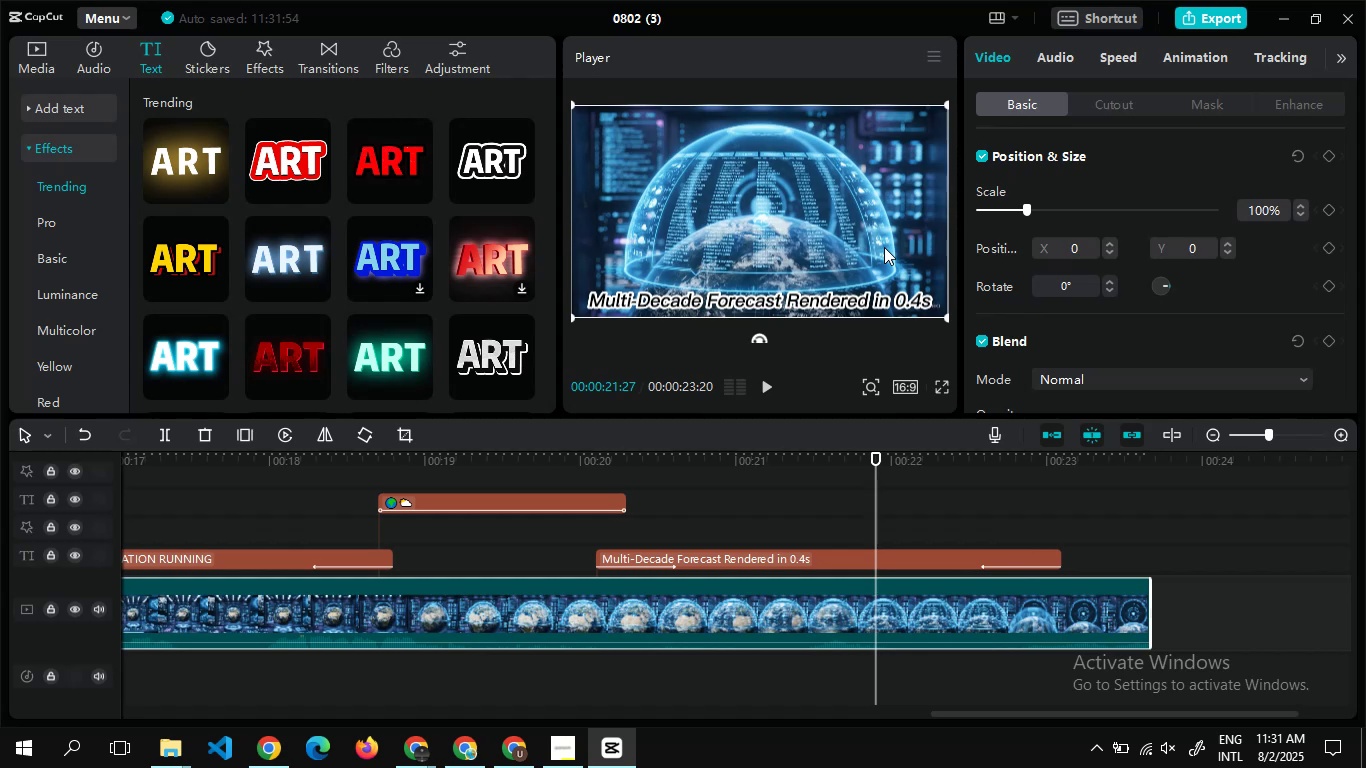 
left_click_drag(start_coordinate=[1059, 554], to_coordinate=[1018, 550])
 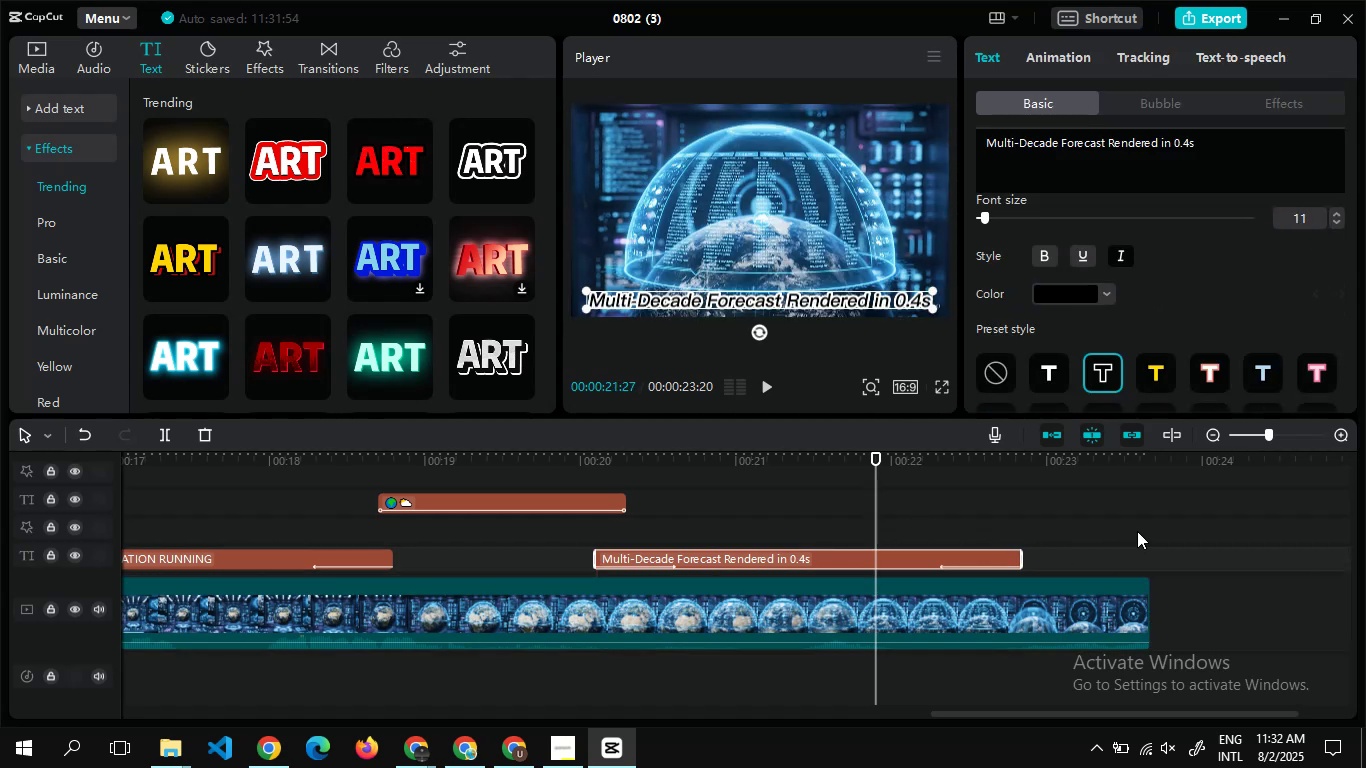 
double_click([1137, 531])
 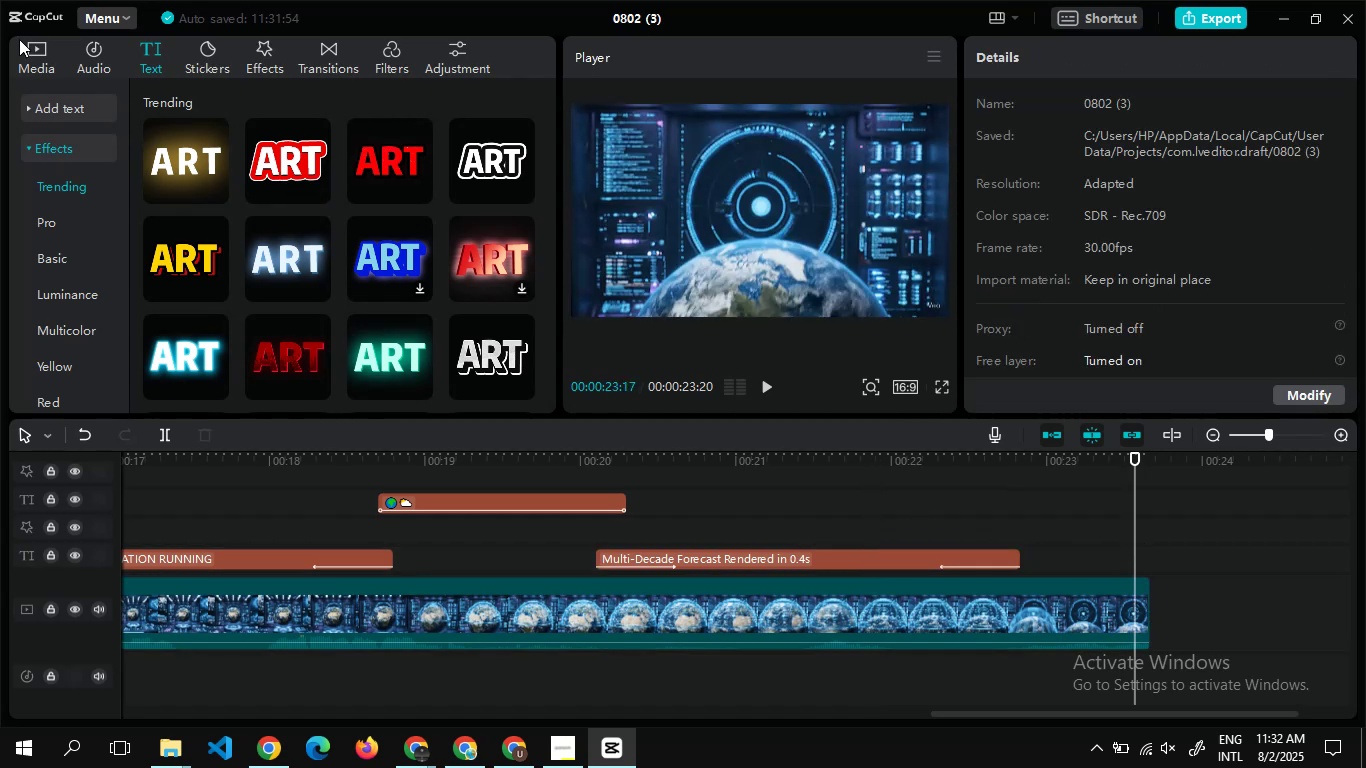 
left_click([35, 46])
 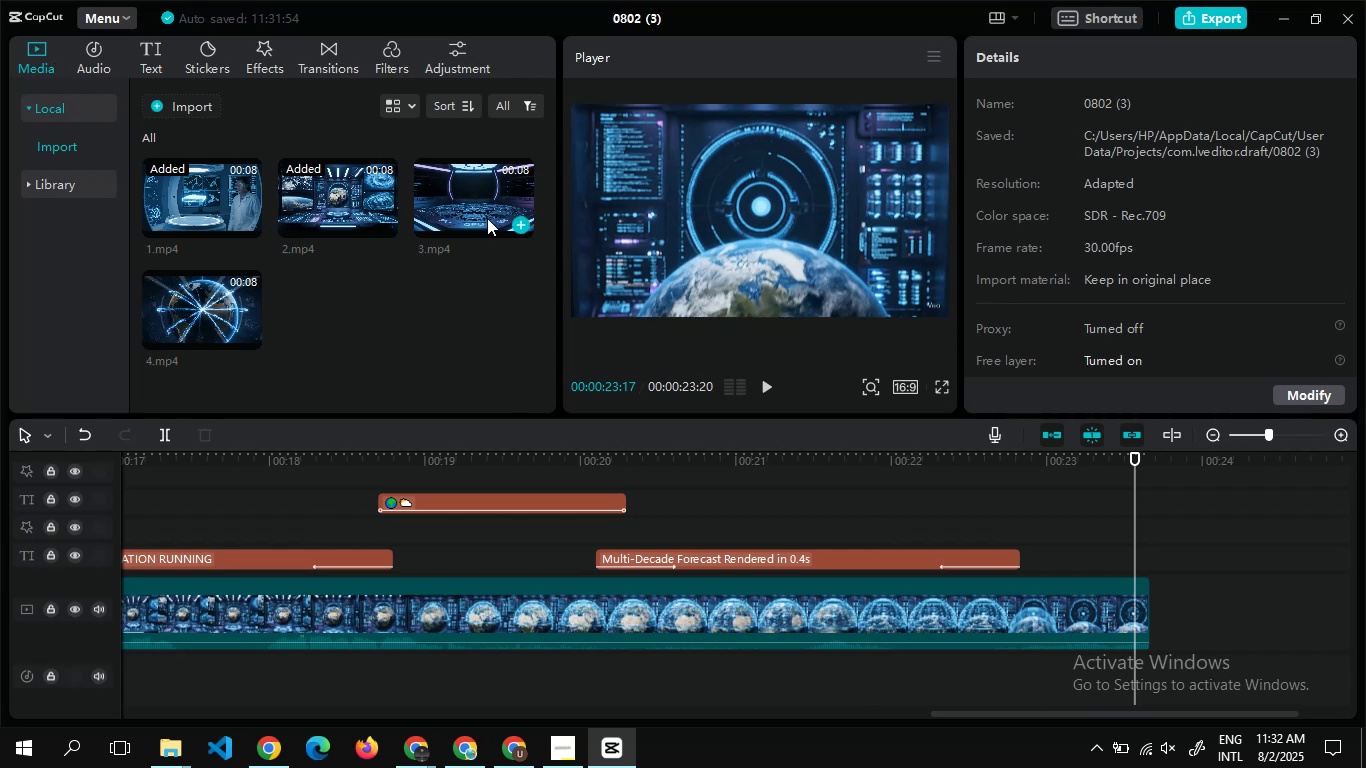 
left_click([513, 219])
 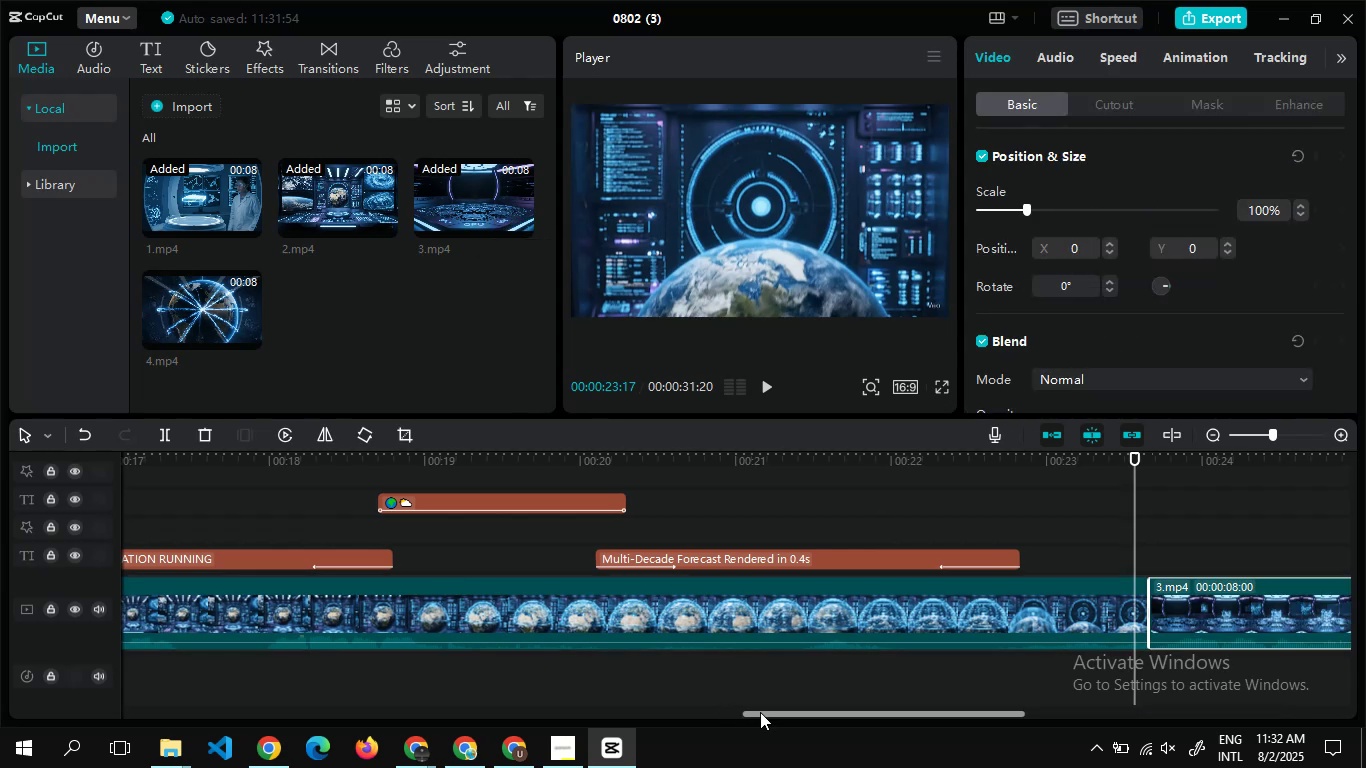 
left_click_drag(start_coordinate=[761, 712], to_coordinate=[856, 729])
 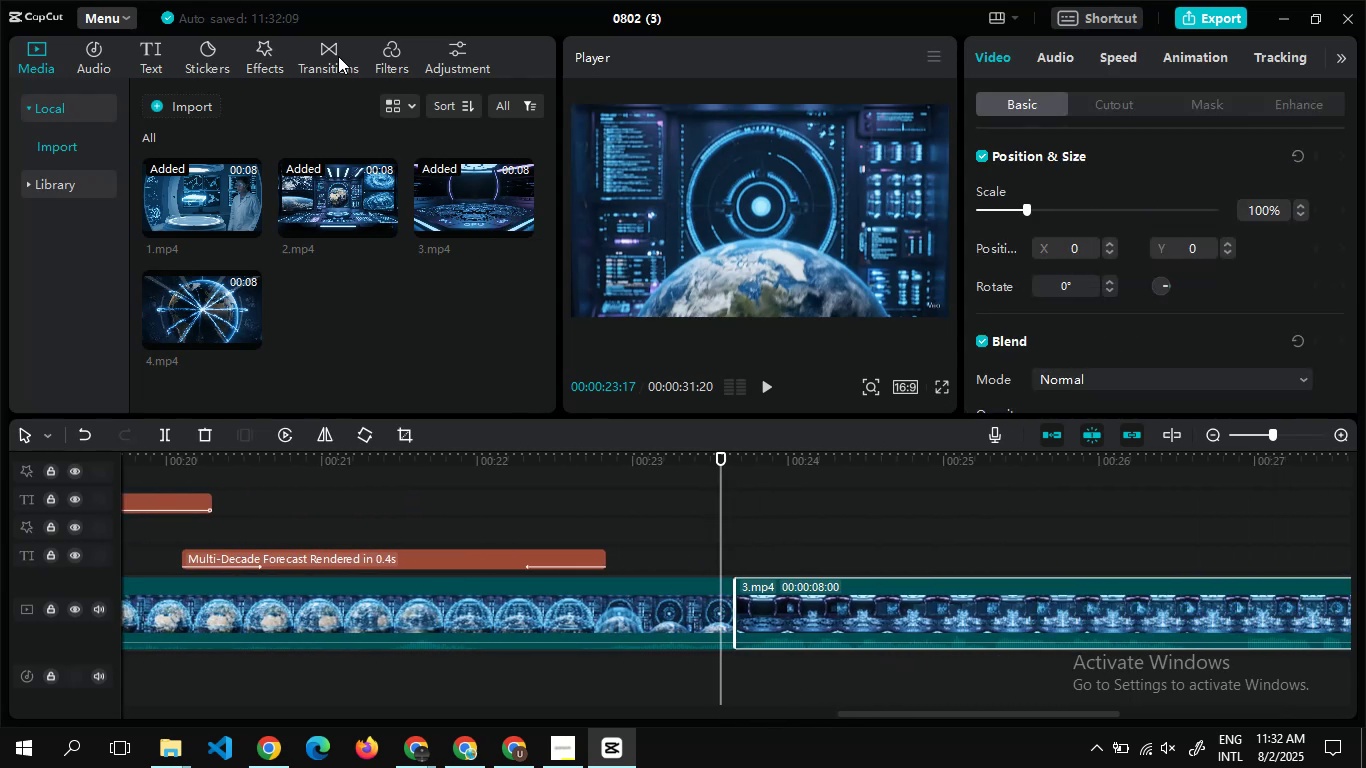 
left_click([325, 57])
 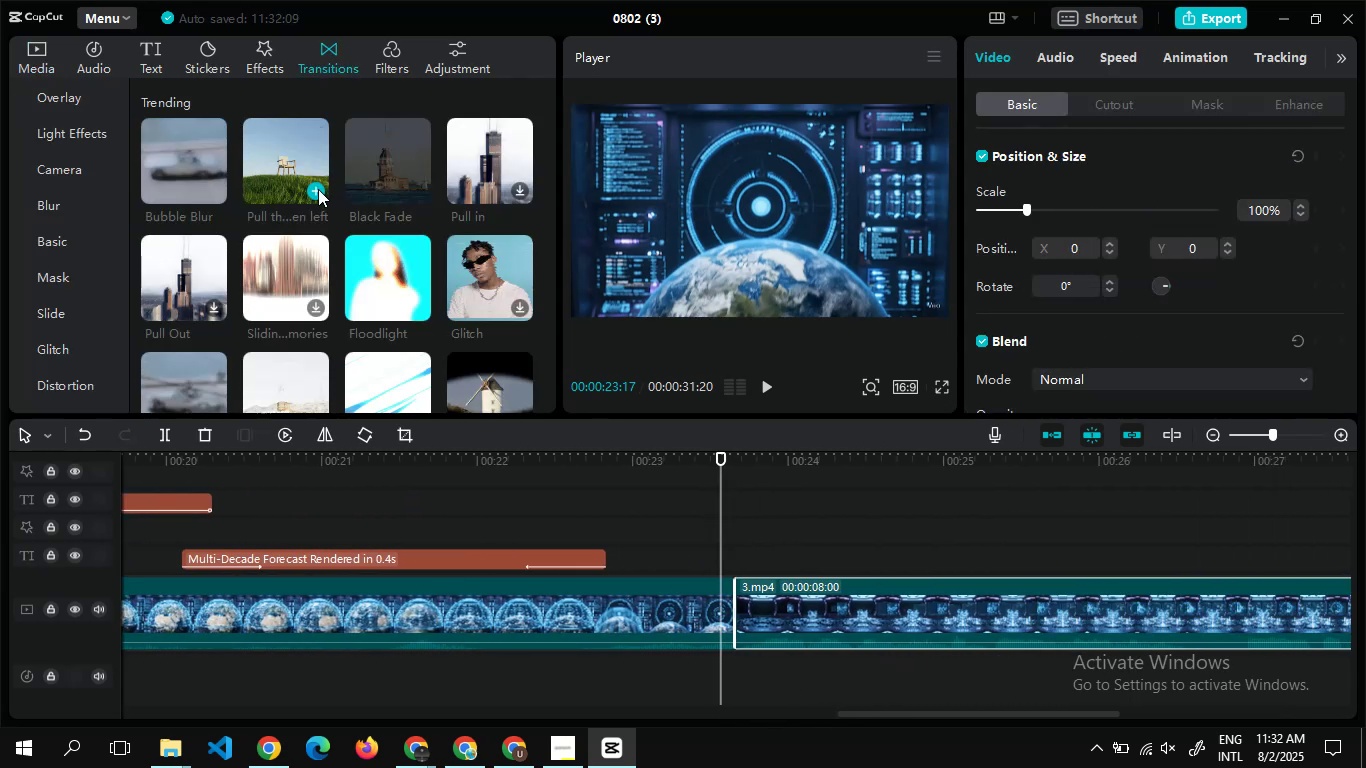 
left_click([318, 189])
 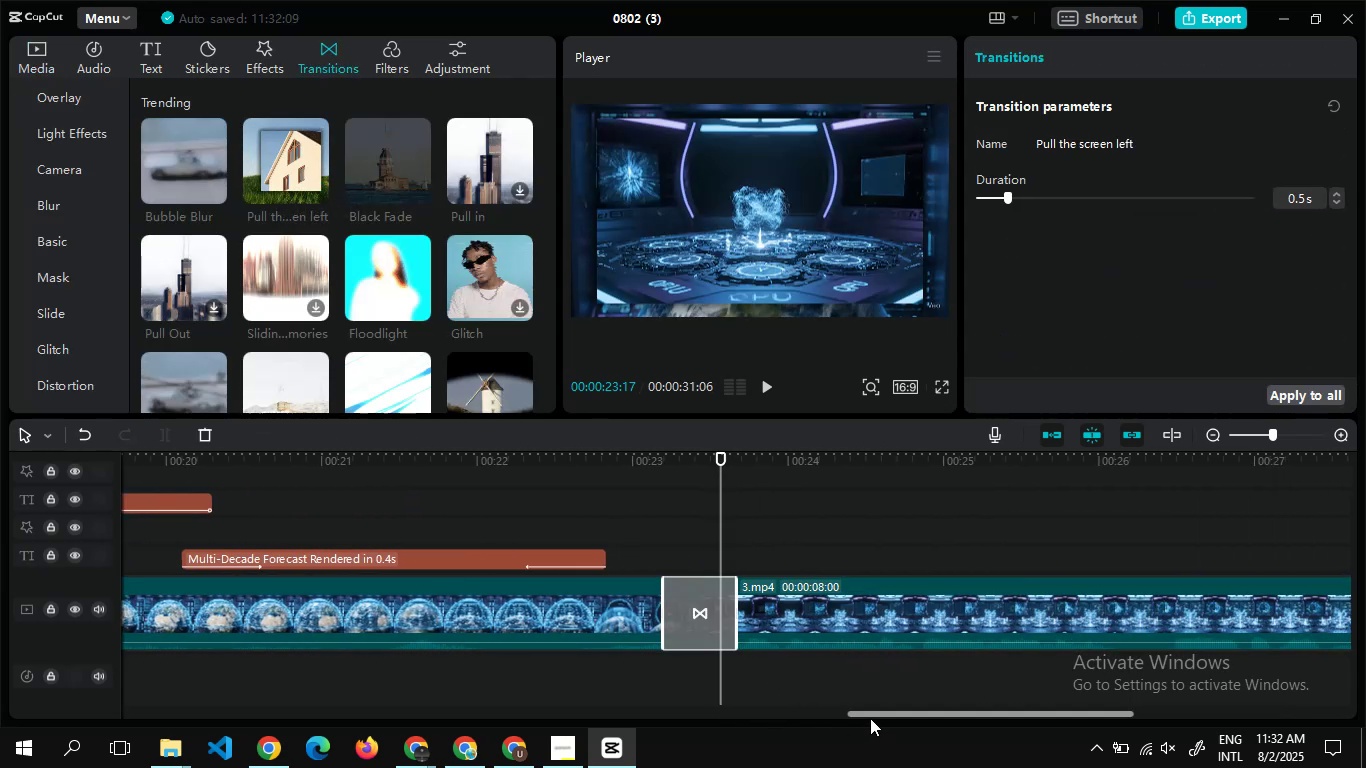 
left_click_drag(start_coordinate=[868, 709], to_coordinate=[898, 715])
 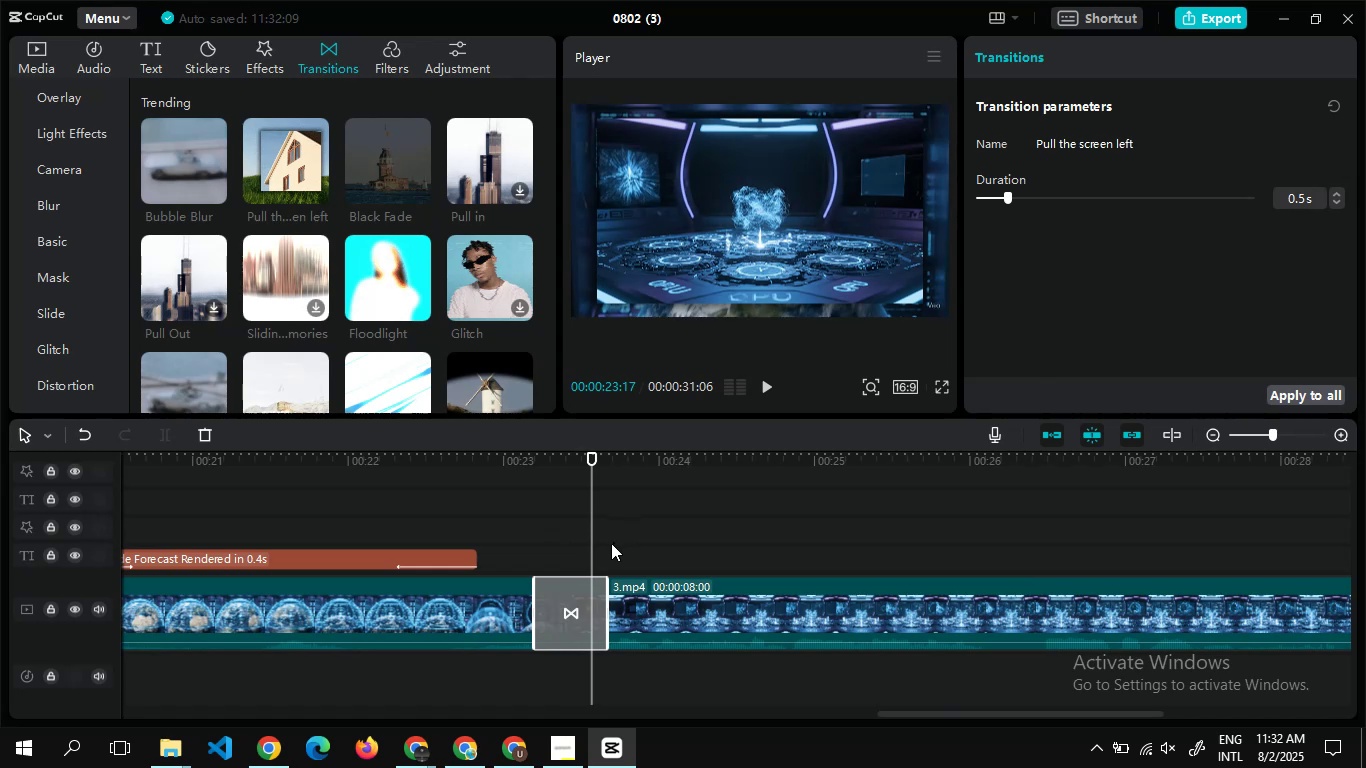 
double_click([611, 543])
 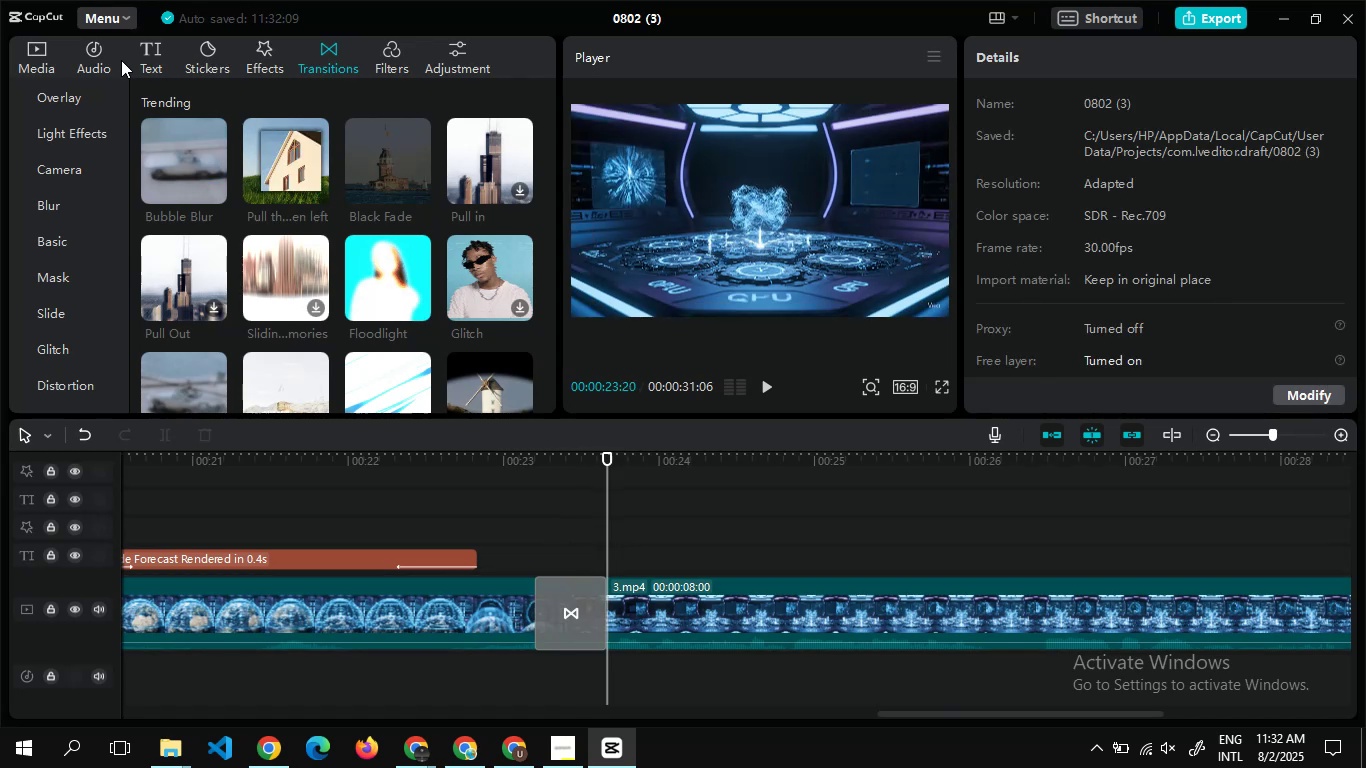 
left_click([143, 62])
 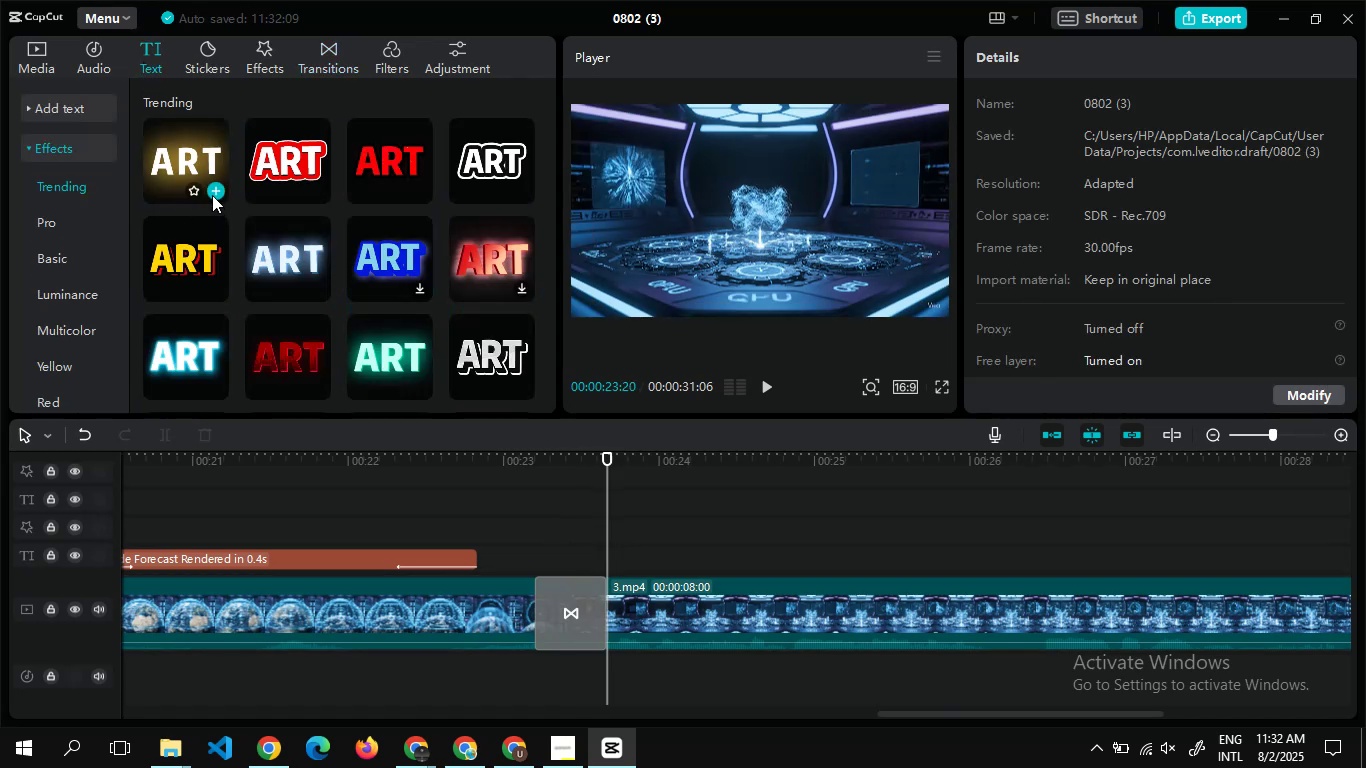 
left_click([211, 193])
 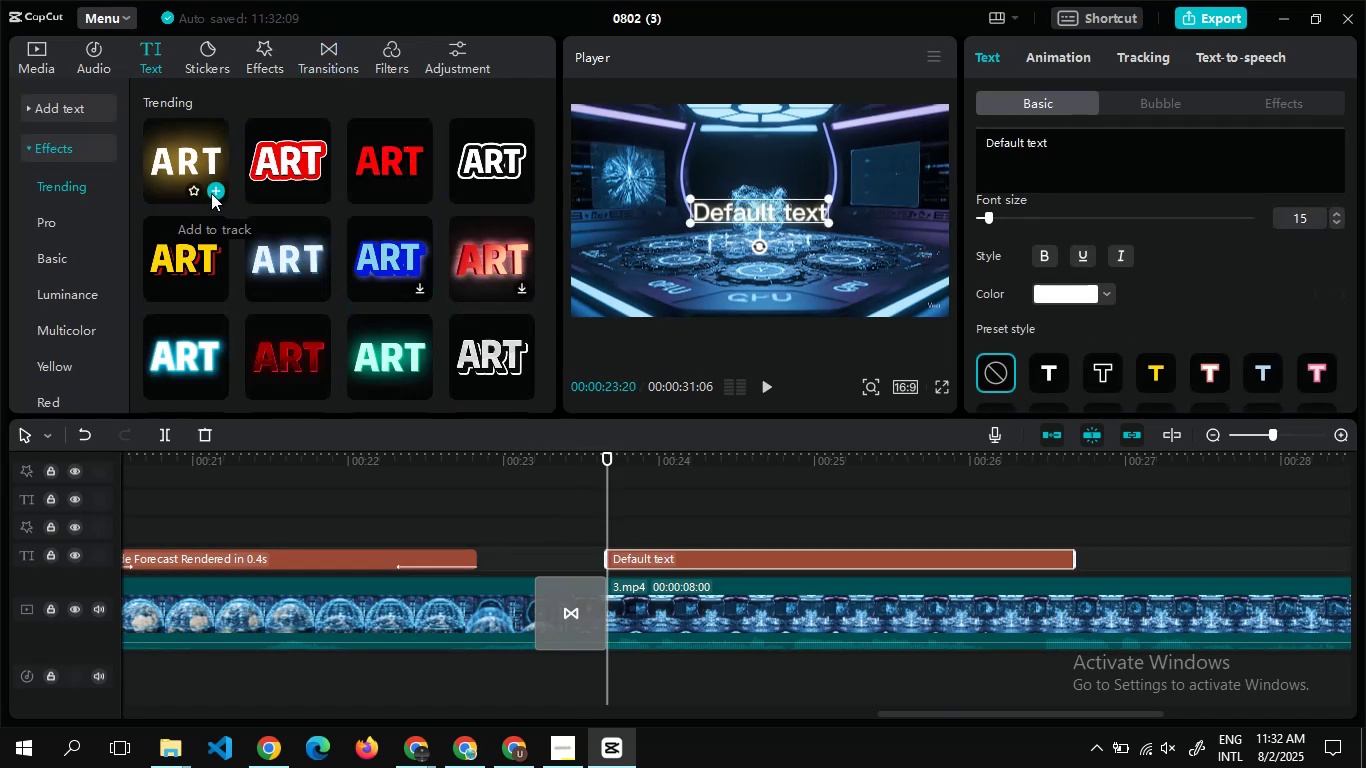 
key(Alt+Tab)
 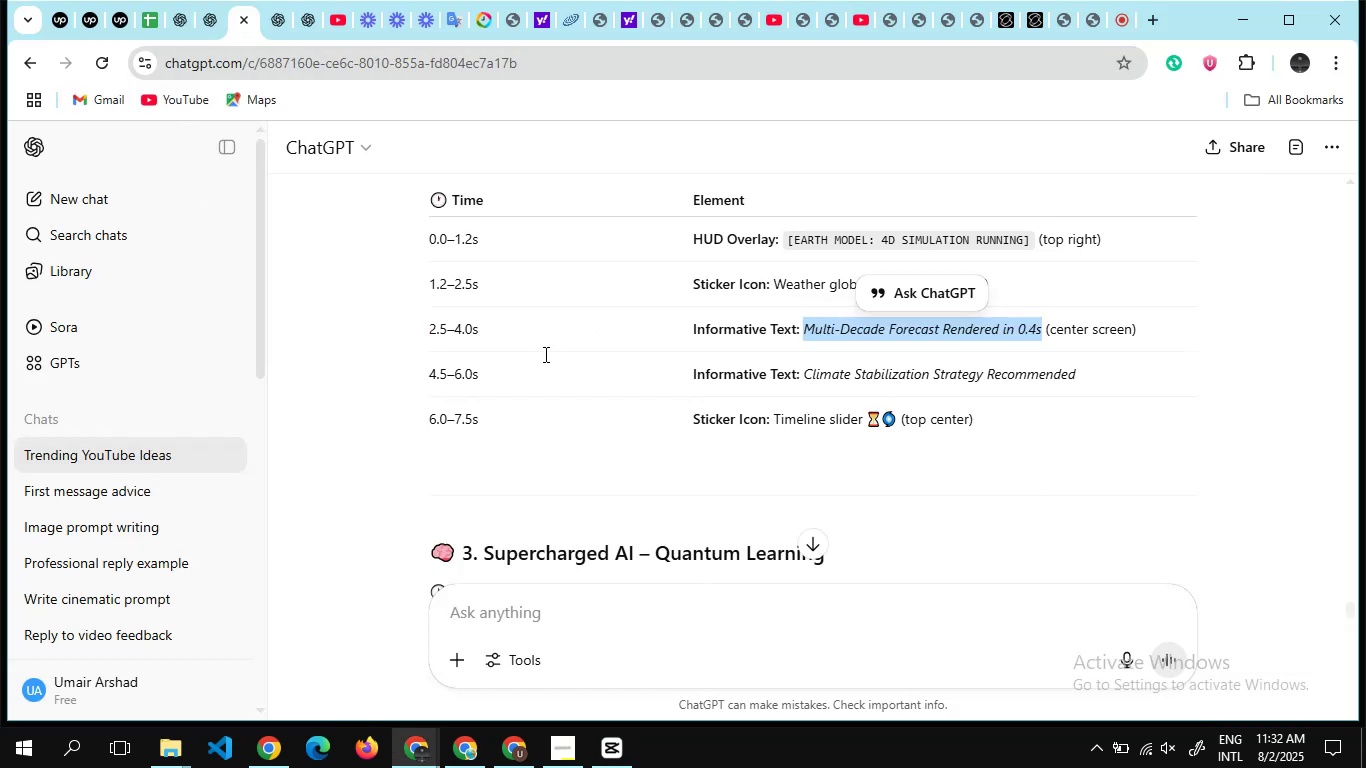 
scroll: coordinate [544, 354], scroll_direction: down, amount: 1.0
 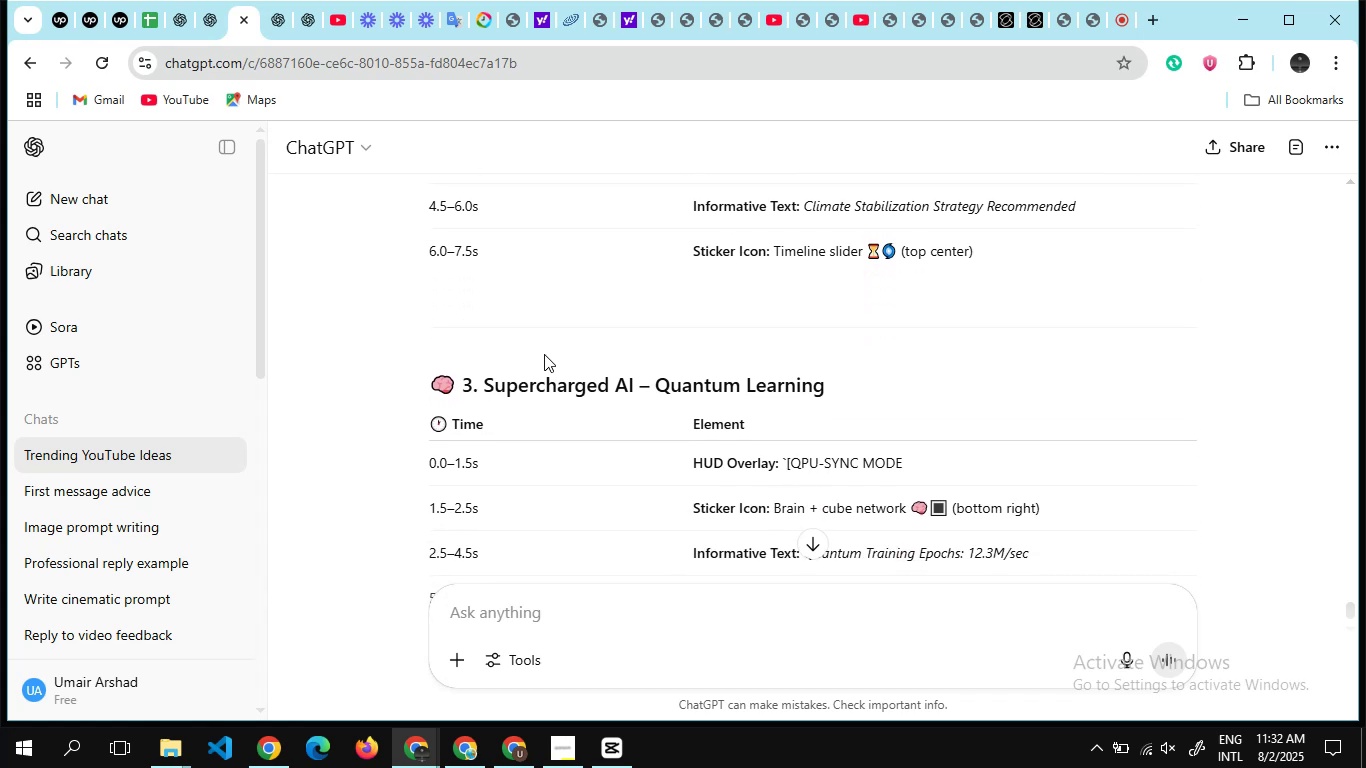 
wait(10.91)
 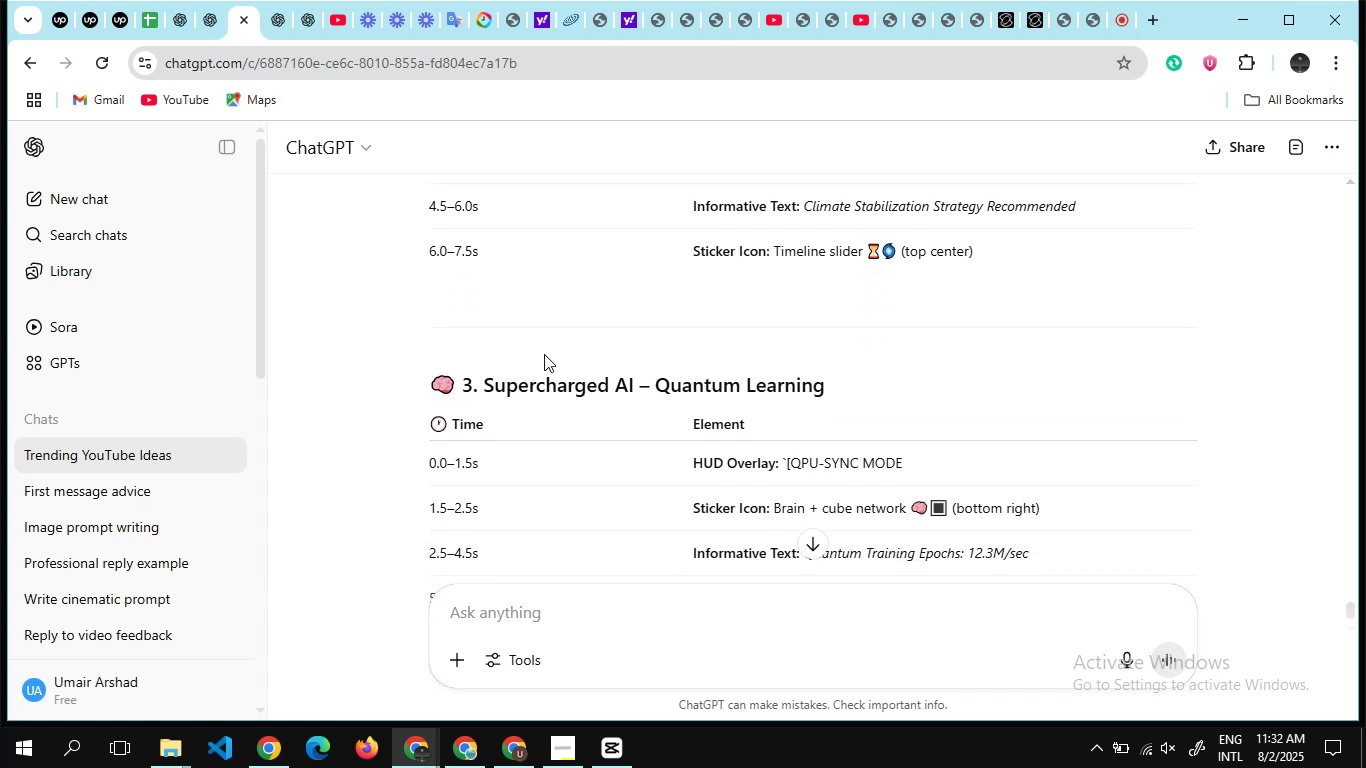 
left_click_drag(start_coordinate=[789, 462], to_coordinate=[898, 461])
 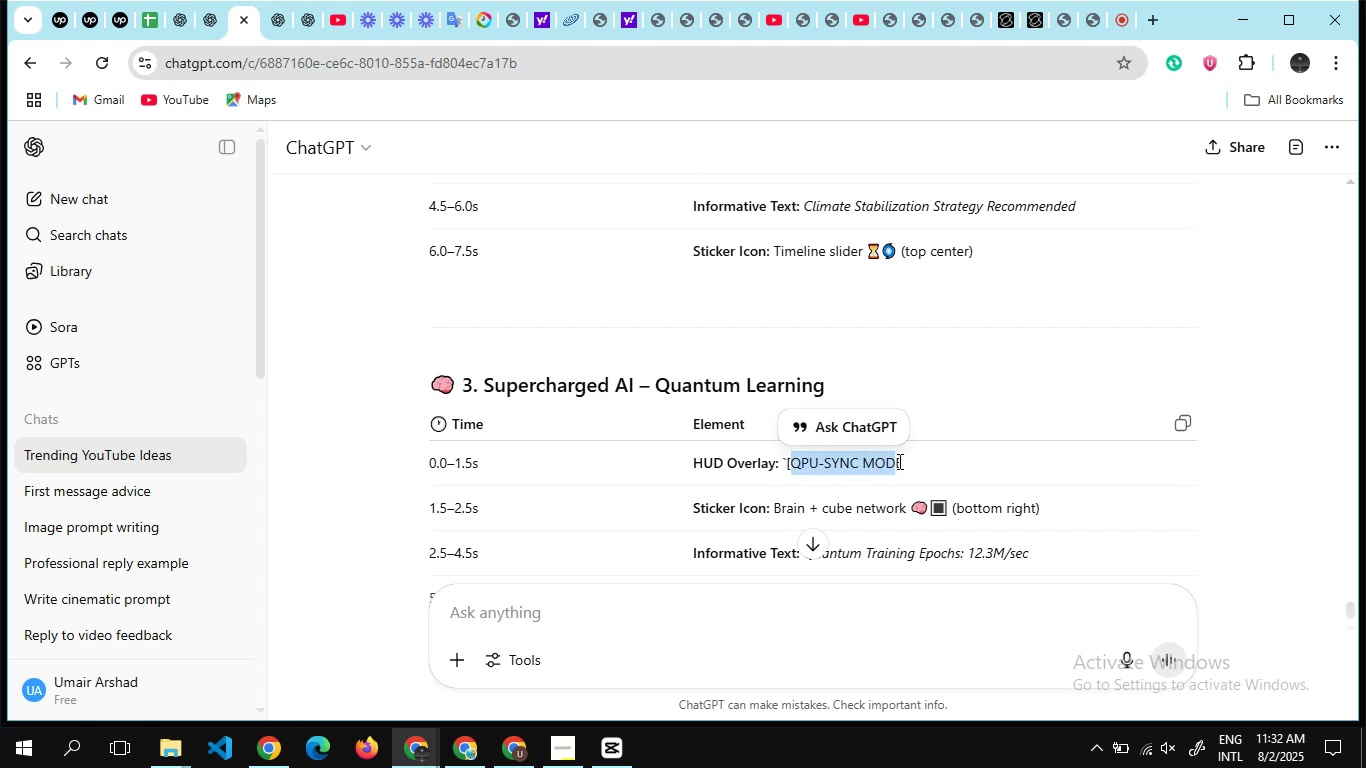 
key(Control+C)
 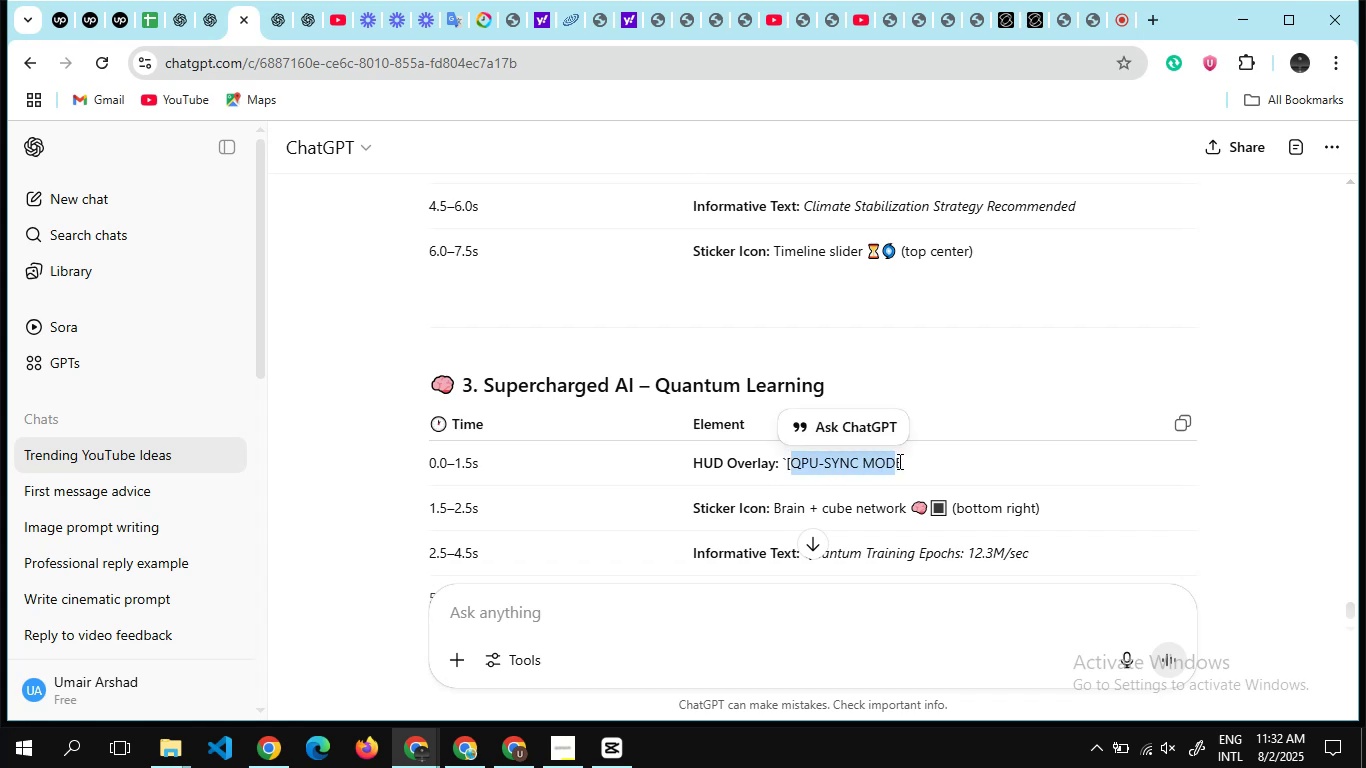 
key(Alt+AltLeft)
 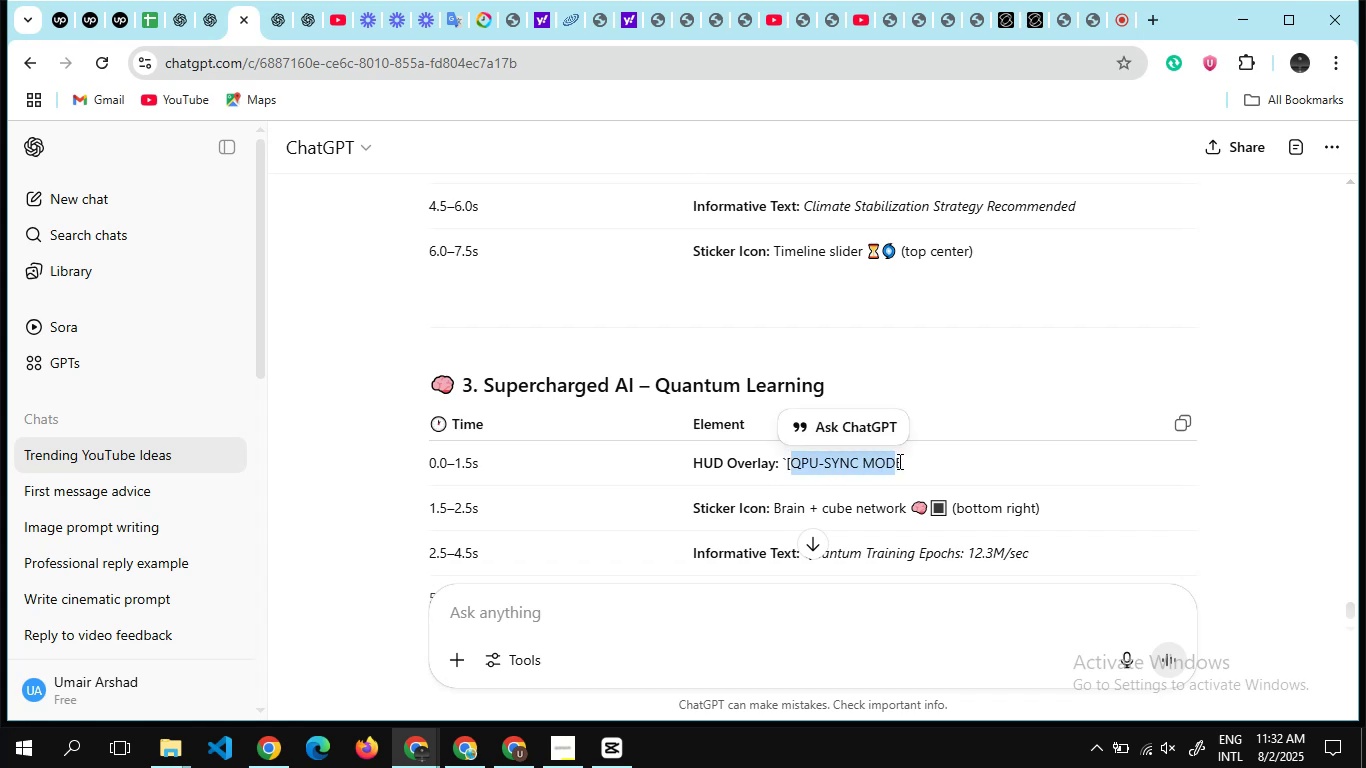 
key(Alt+Tab)
 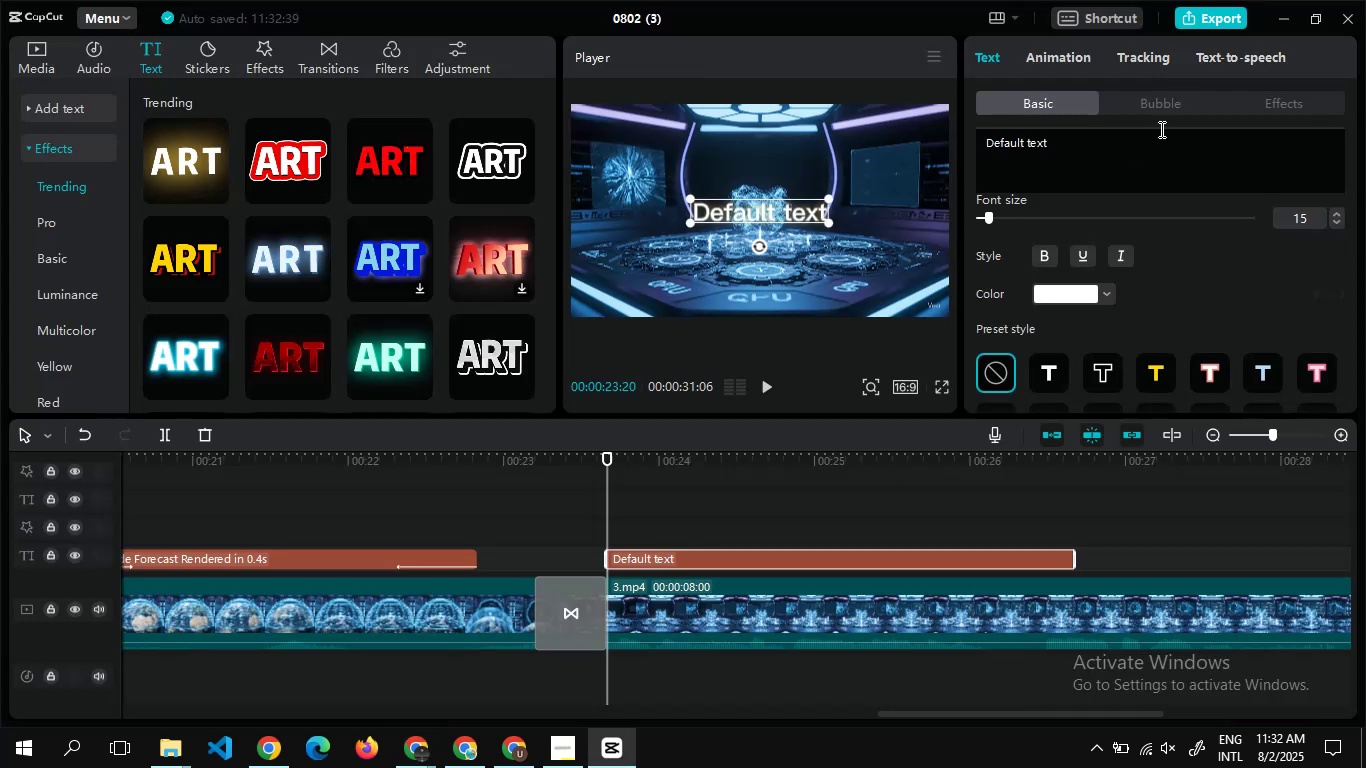 
left_click([1161, 128])
 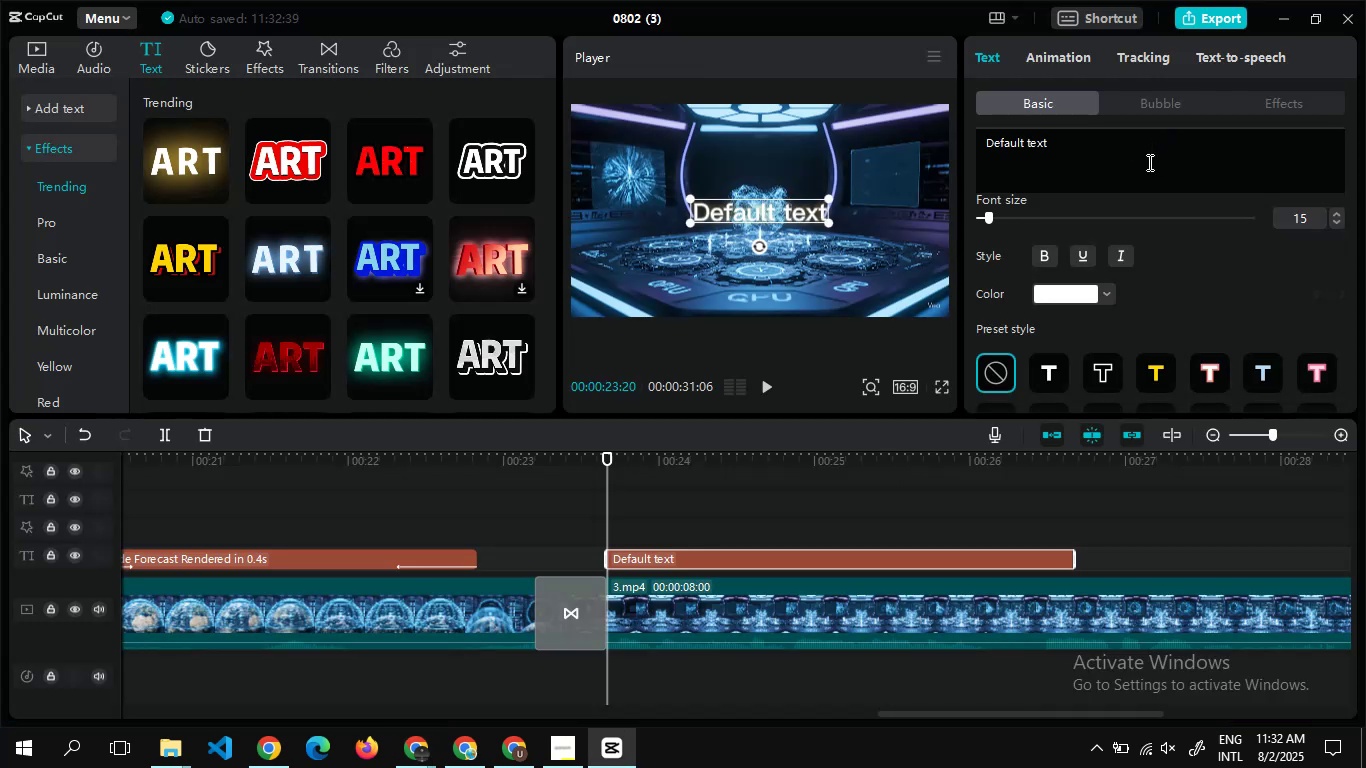 
left_click([1148, 162])
 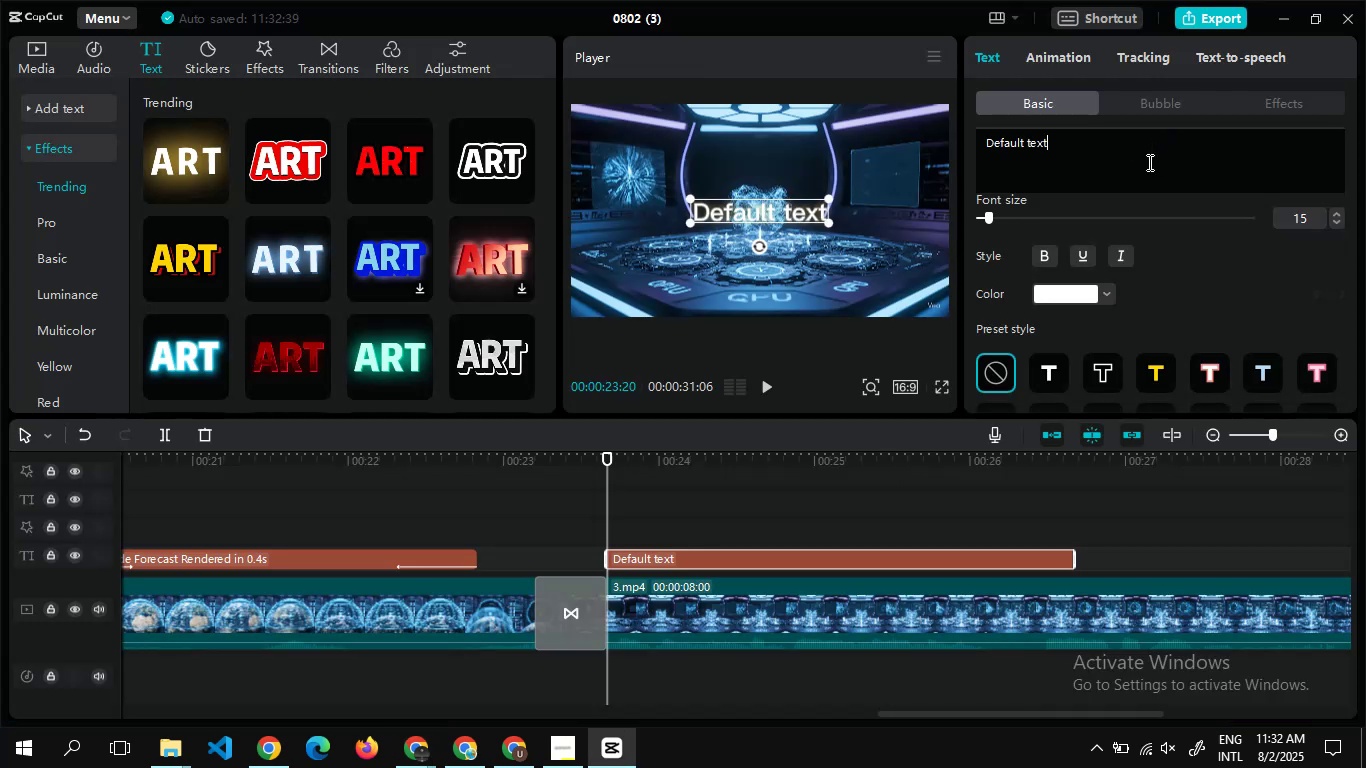 
hold_key(key=A, duration=0.39)
 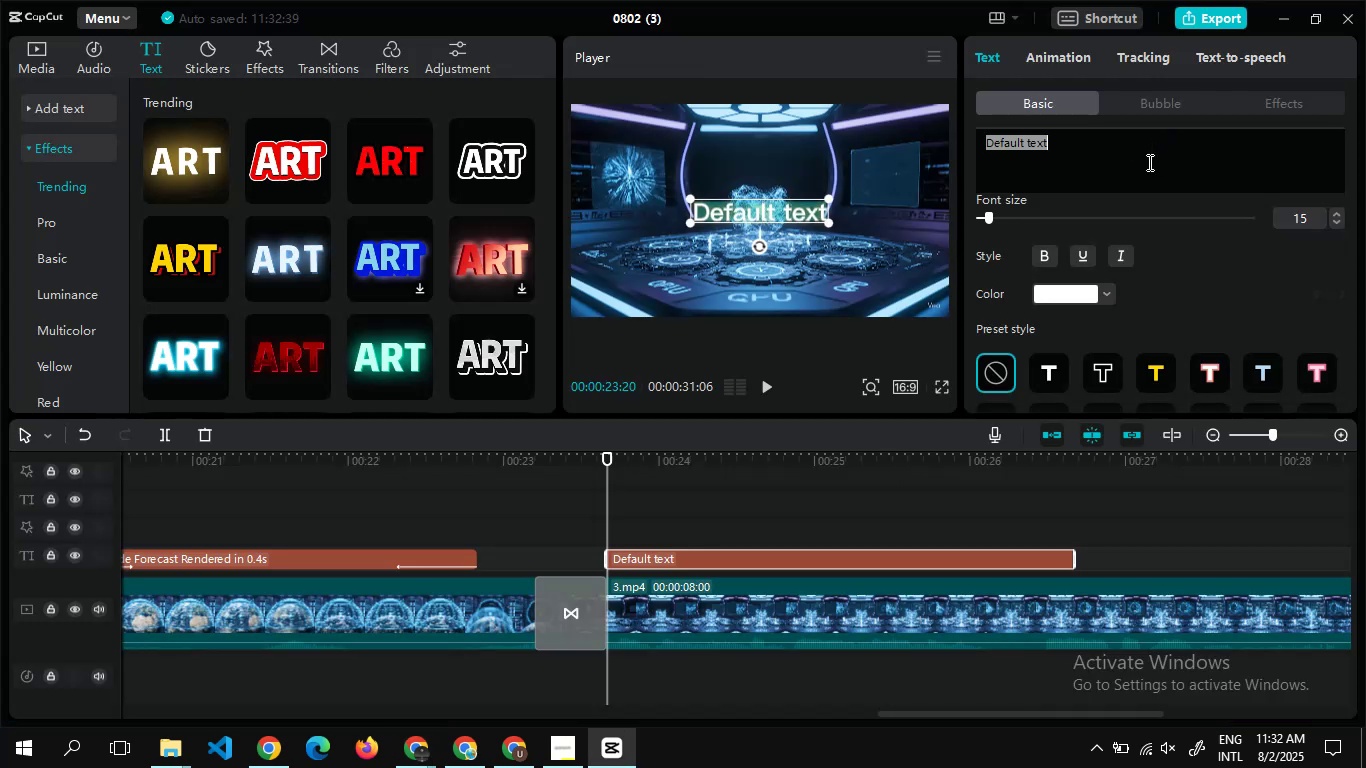 
key(Control+V)
 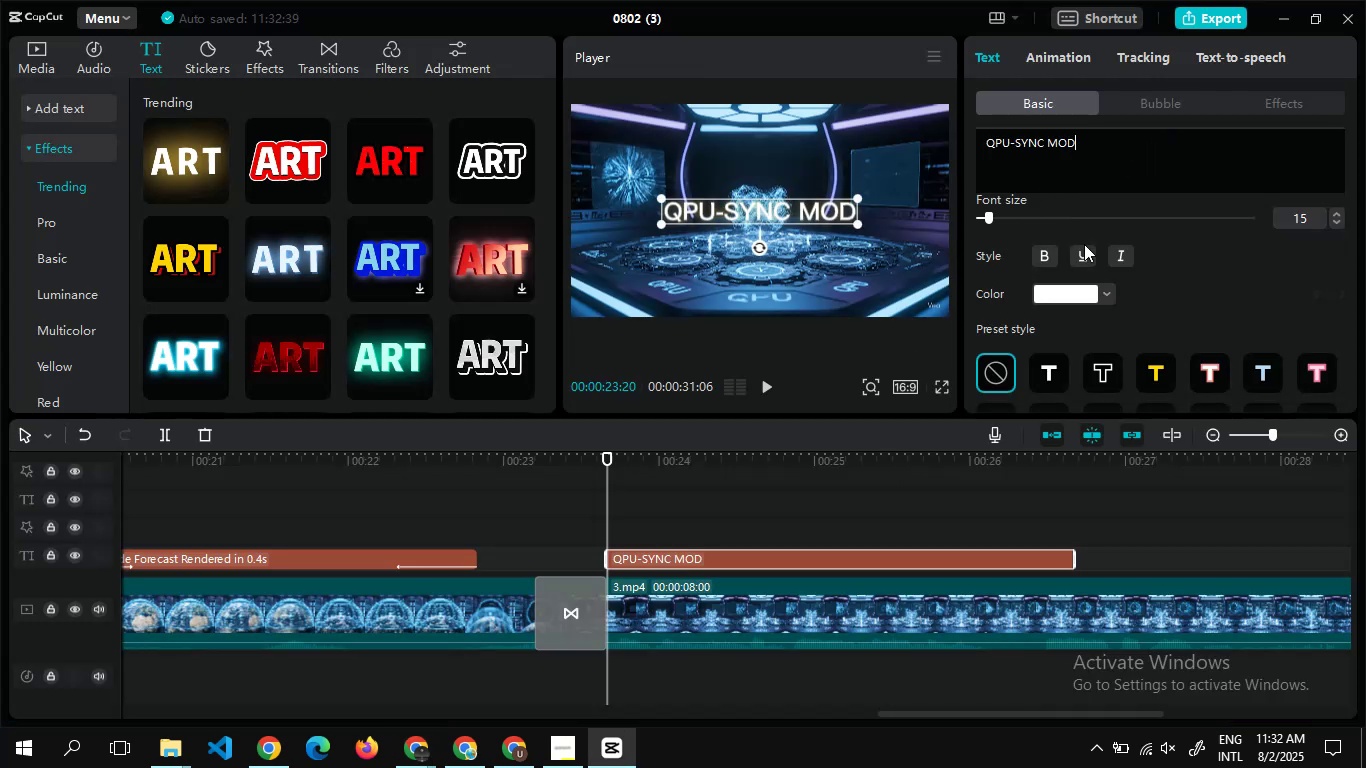 
left_click([1126, 255])
 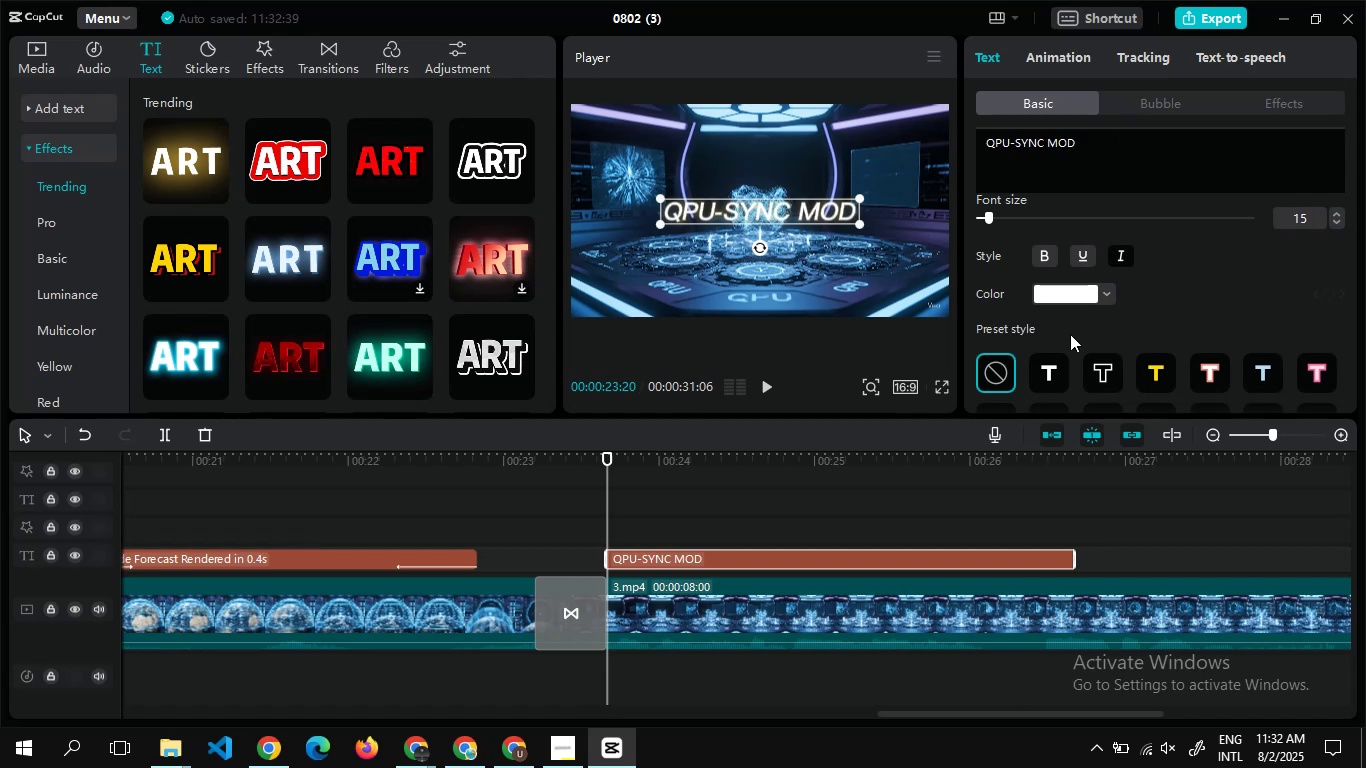 
left_click([1092, 358])
 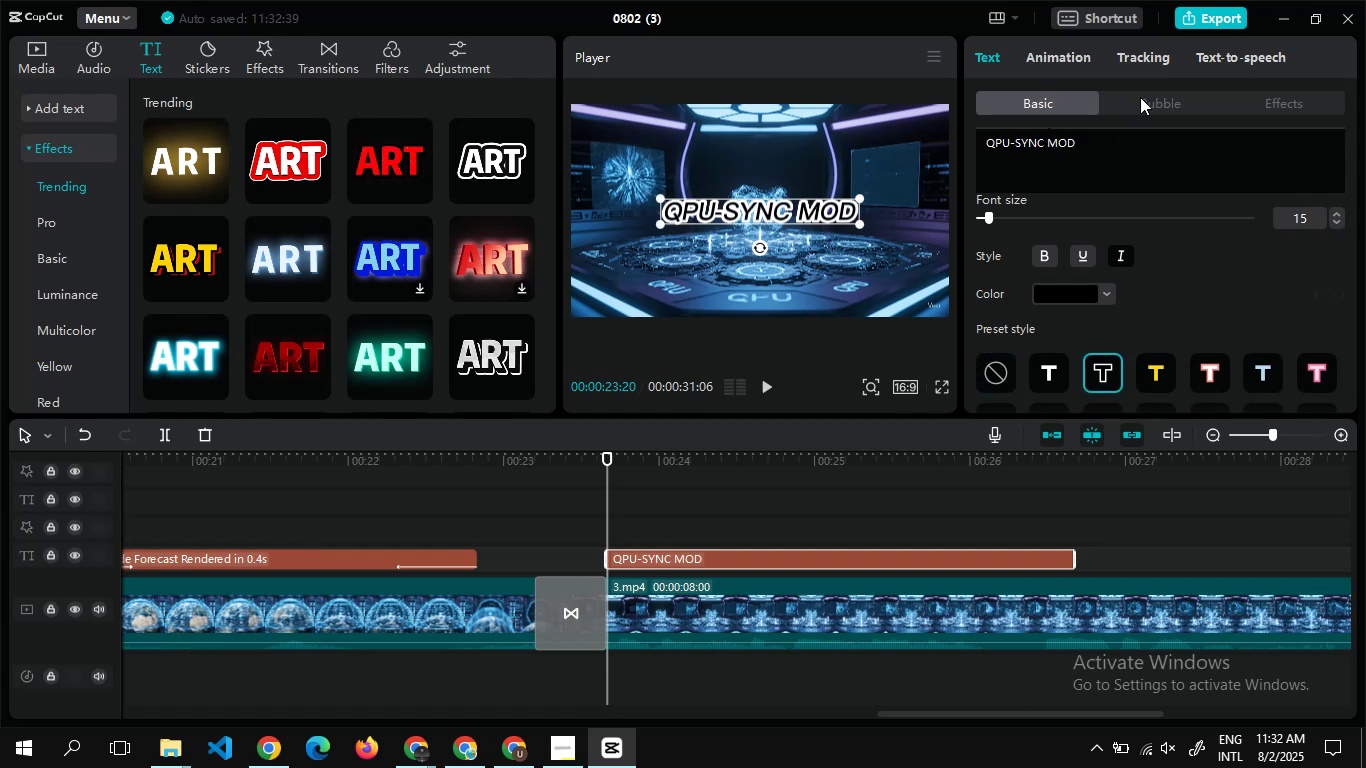 
left_click([1154, 106])
 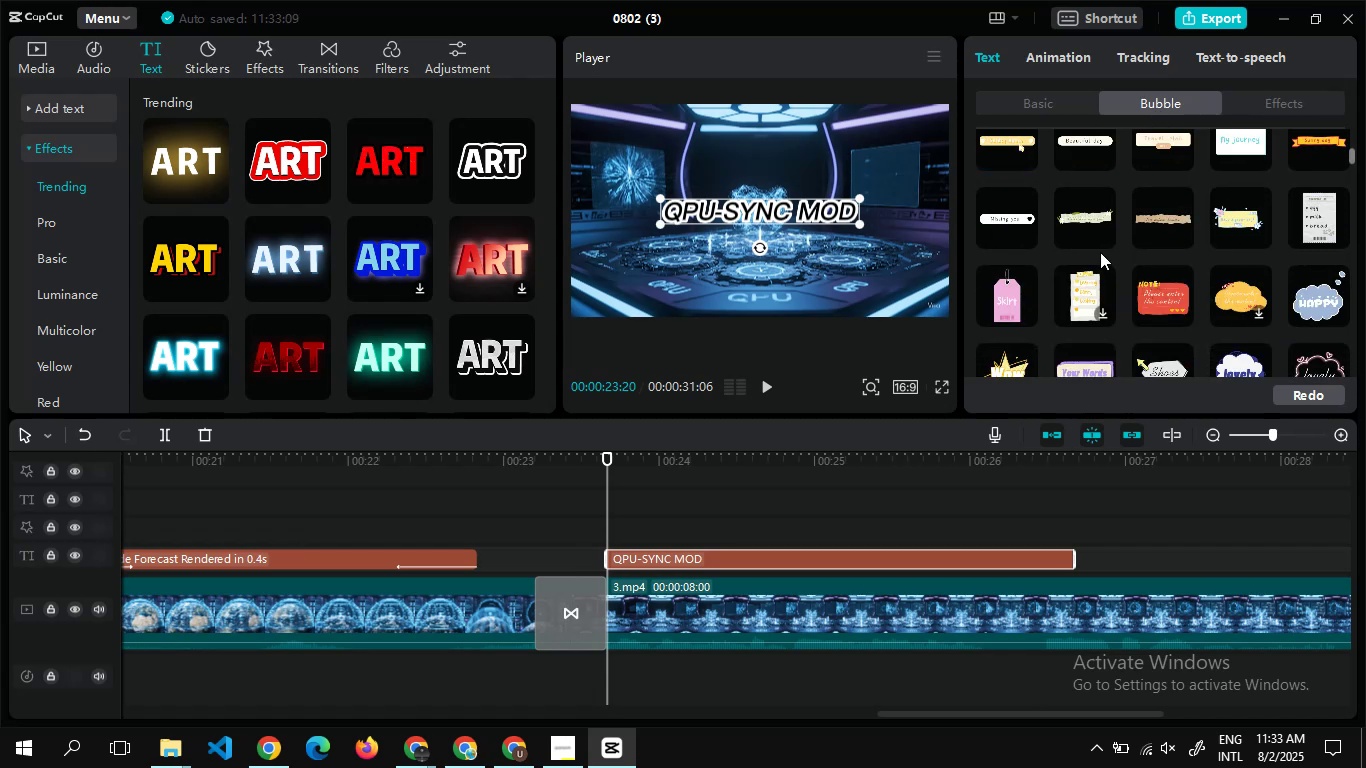 
wait(28.77)
 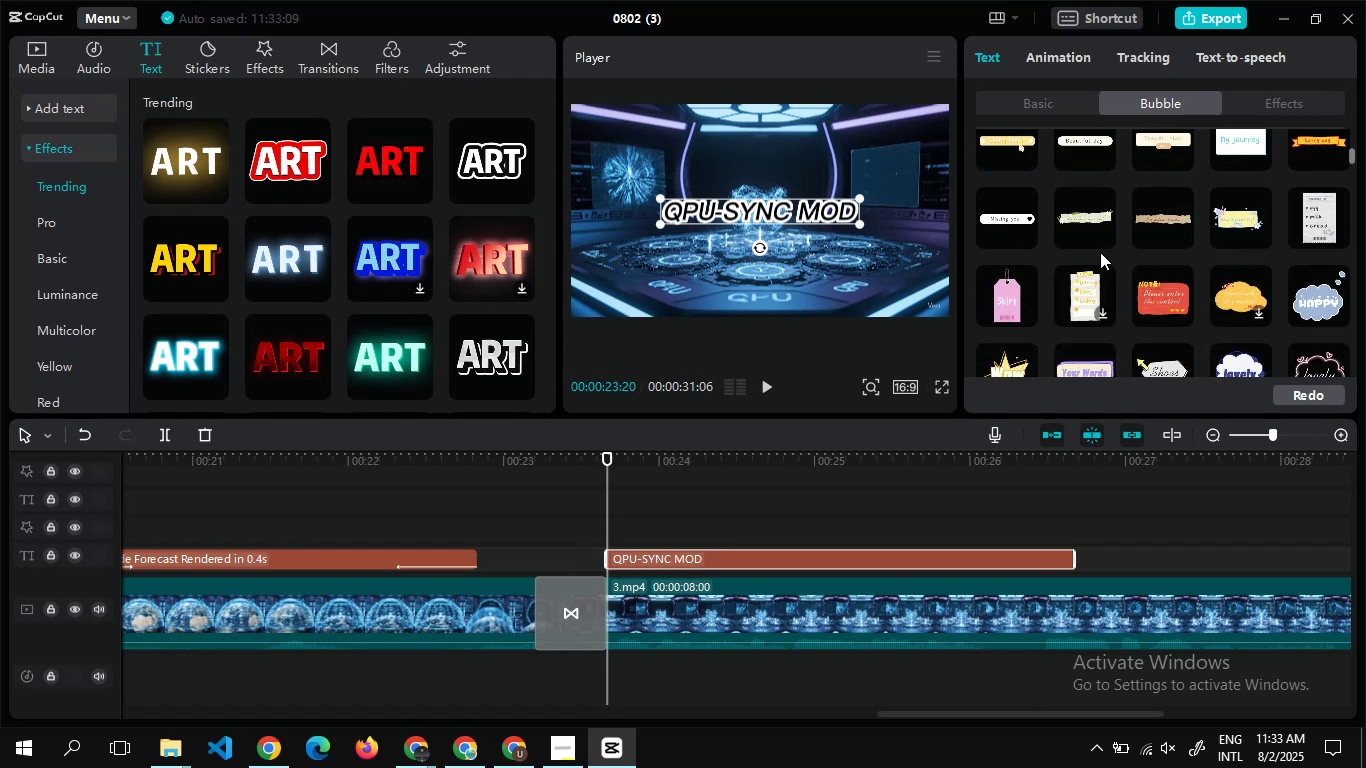 
left_click([1227, 262])
 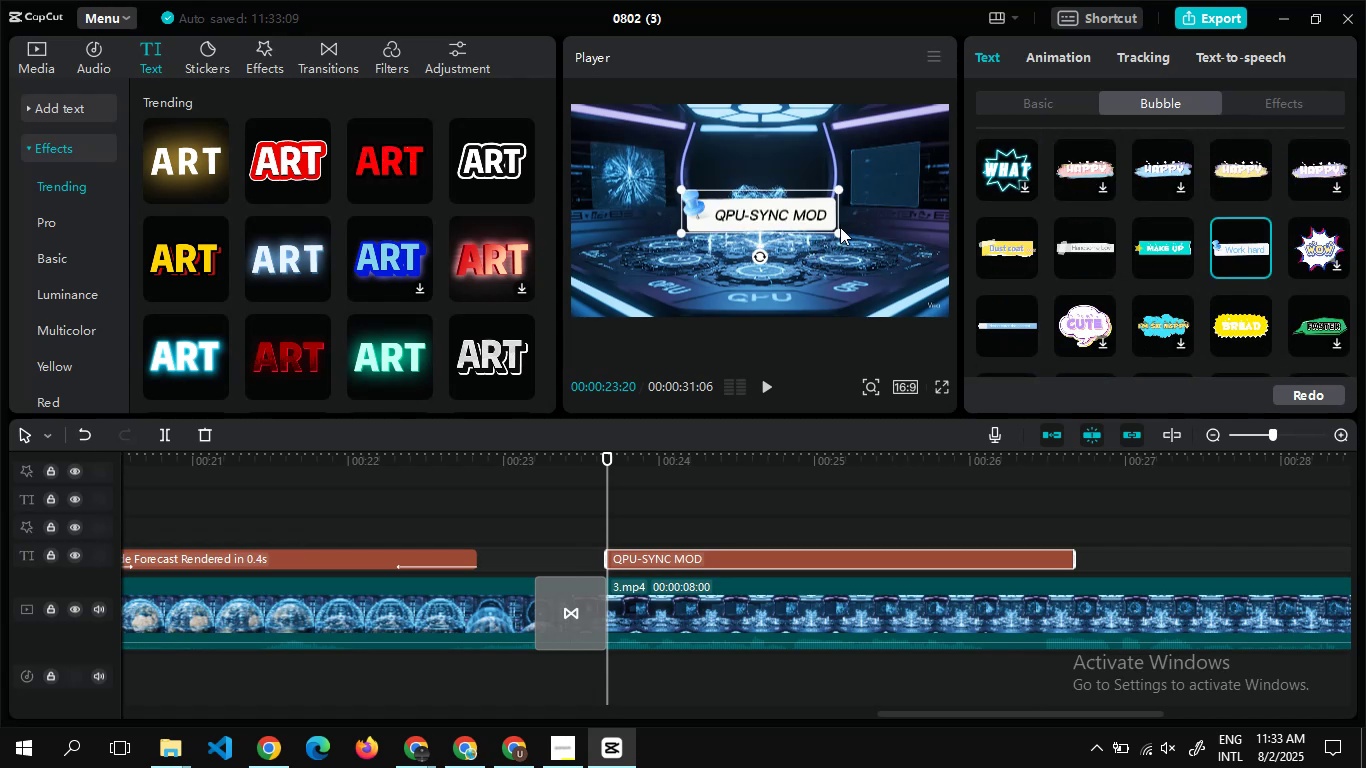 
left_click_drag(start_coordinate=[840, 229], to_coordinate=[829, 229])
 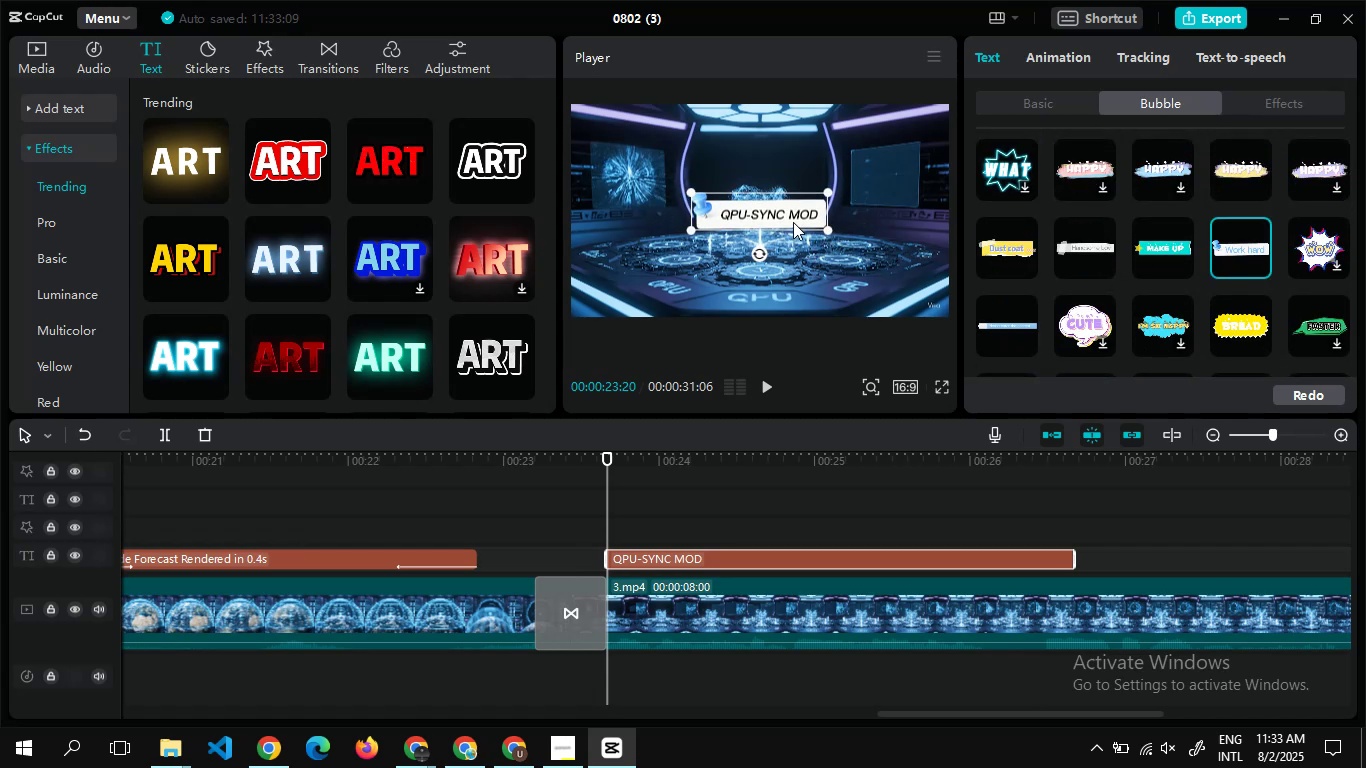 
left_click_drag(start_coordinate=[793, 222], to_coordinate=[677, 134])
 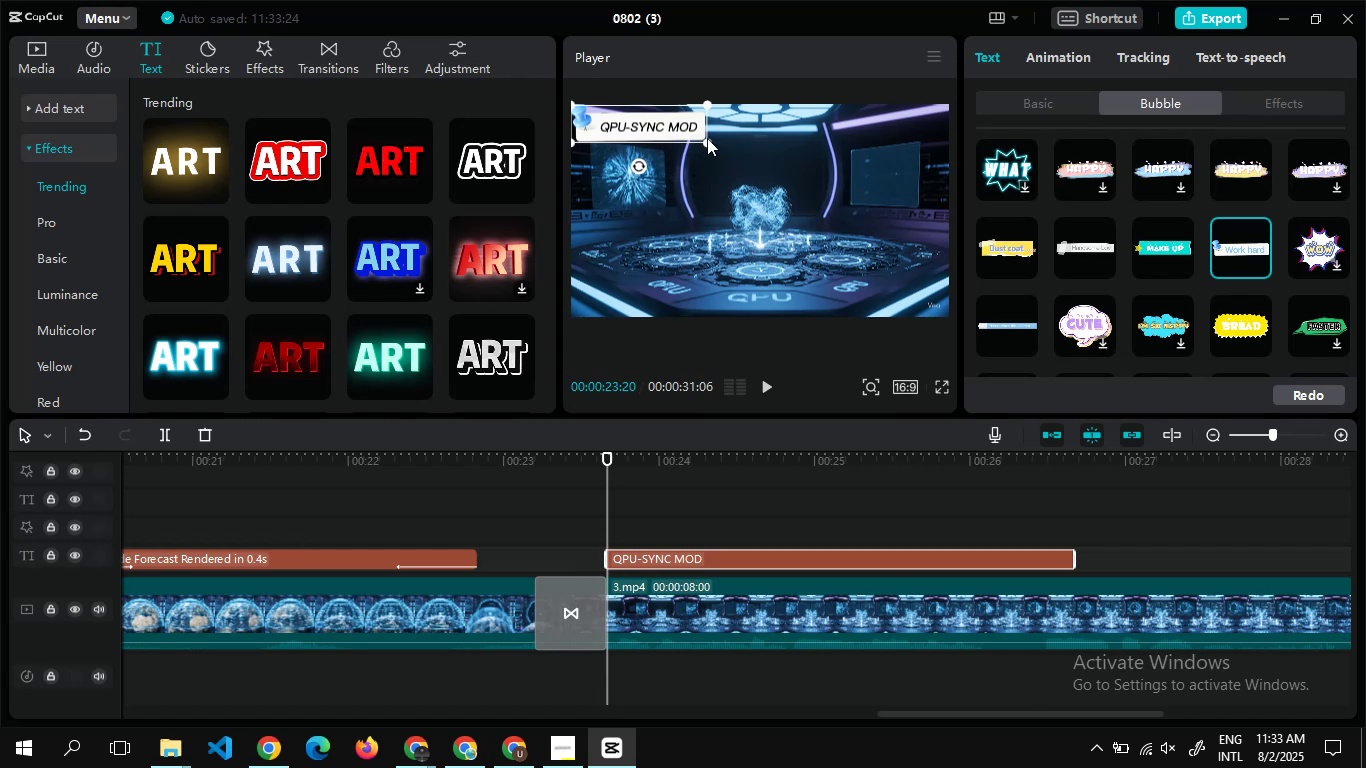 
left_click_drag(start_coordinate=[707, 140], to_coordinate=[692, 137])
 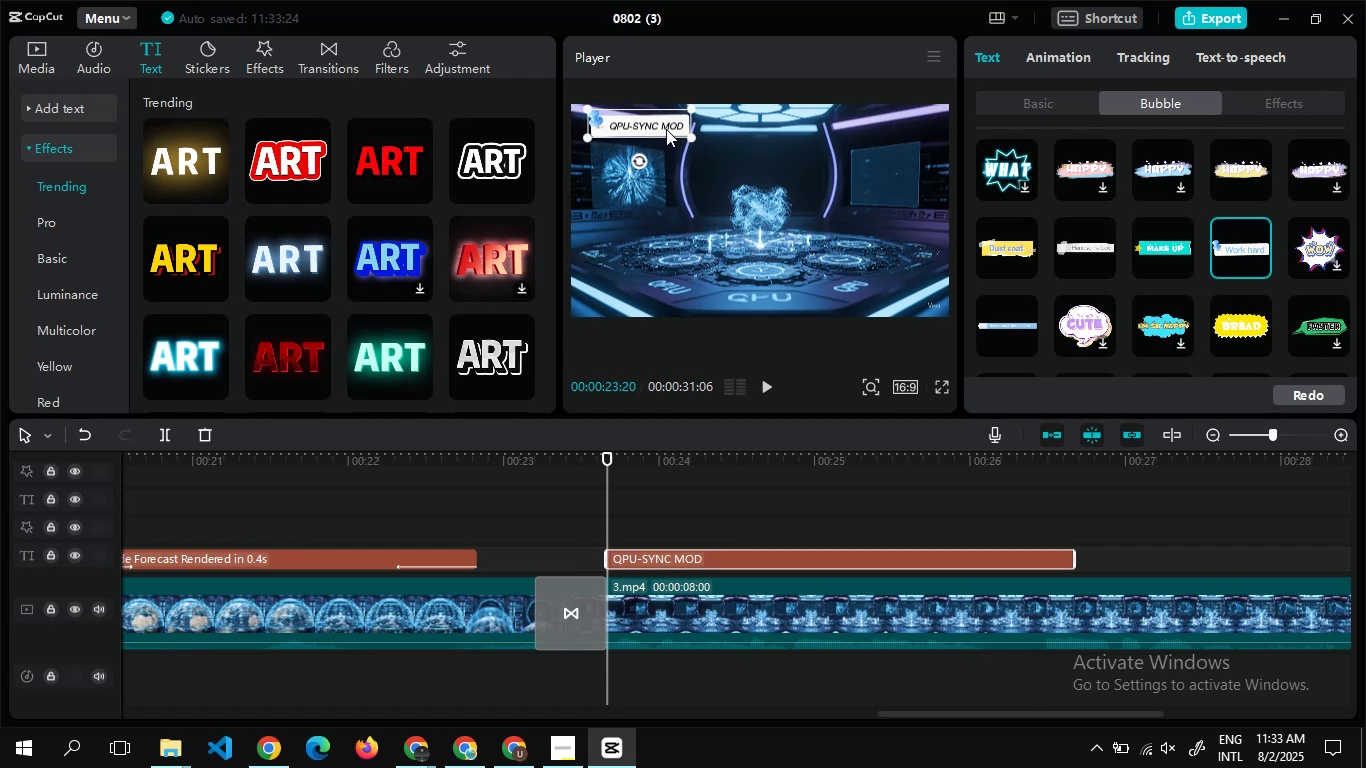 
left_click_drag(start_coordinate=[664, 127], to_coordinate=[644, 126])
 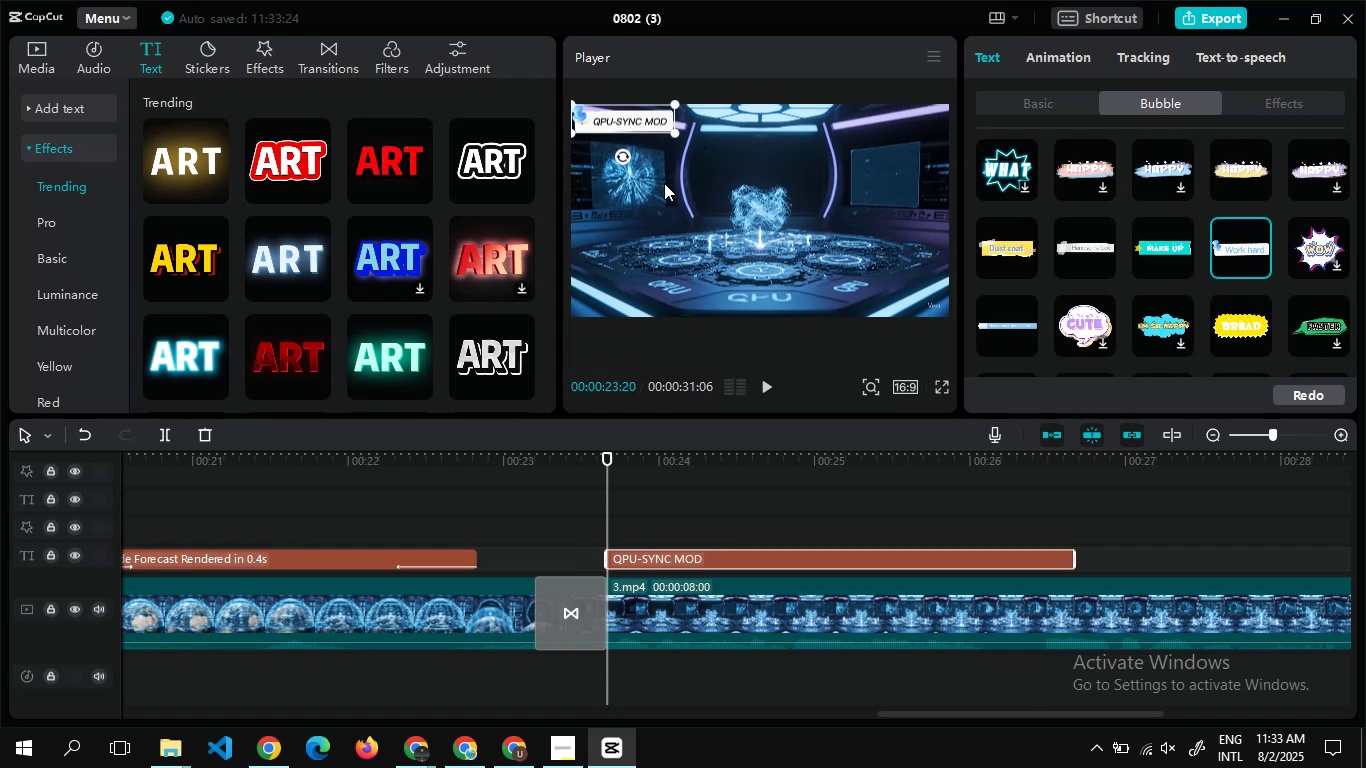 
left_click([664, 183])
 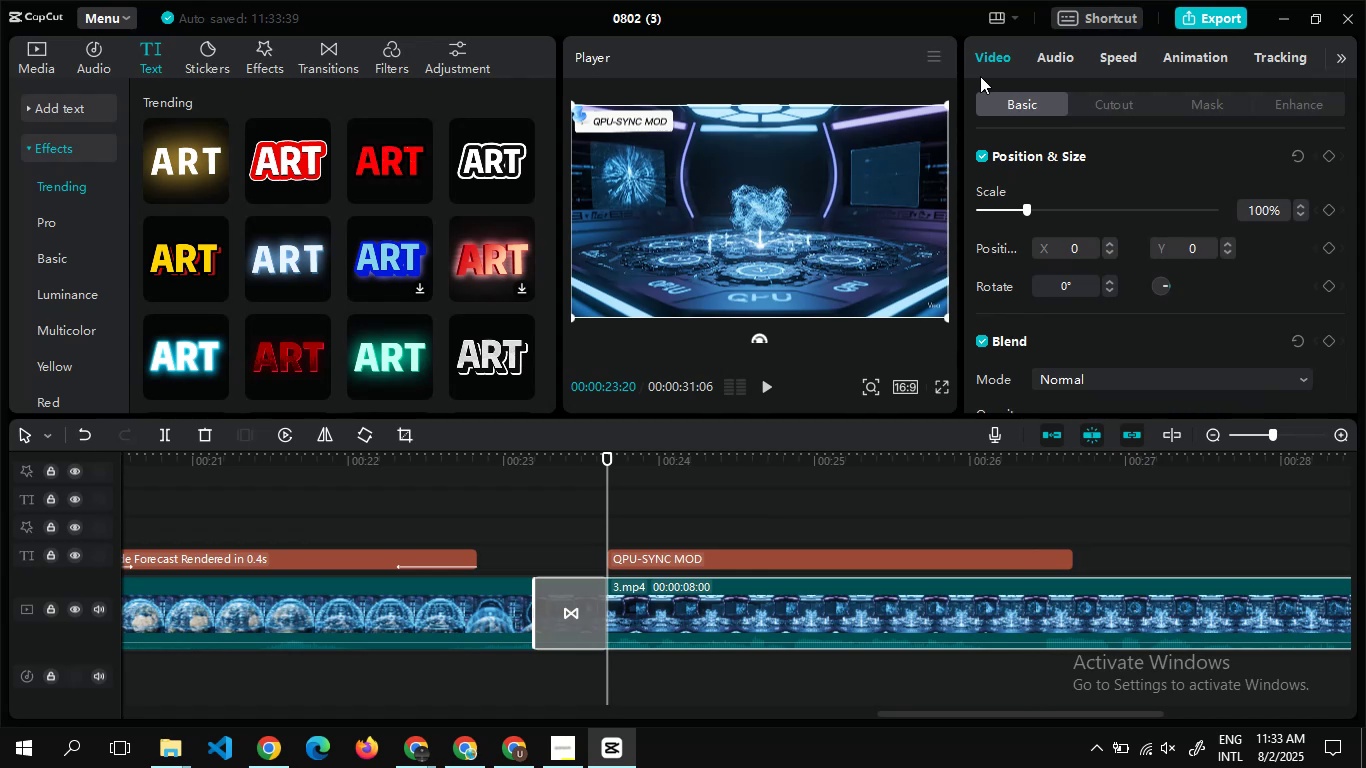 
wait(17.45)
 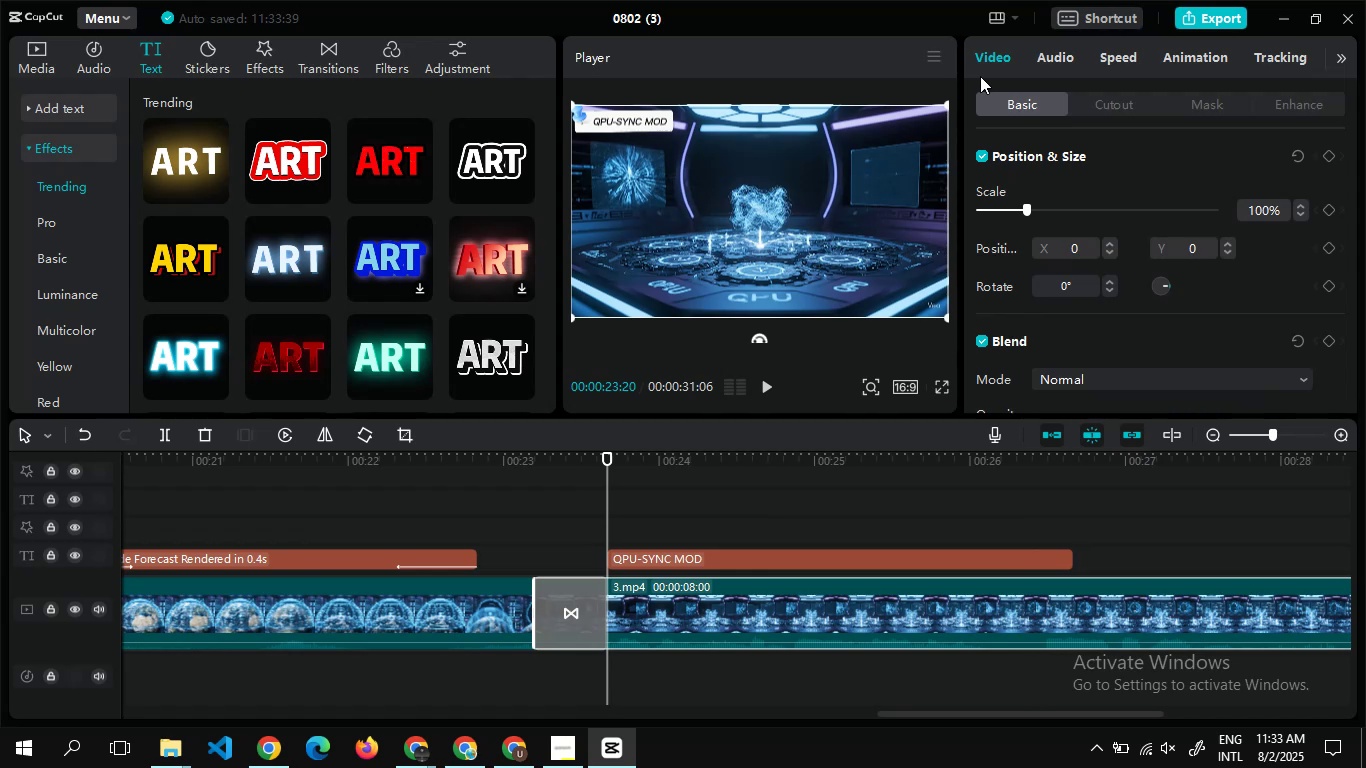 
left_click([1096, 95])
 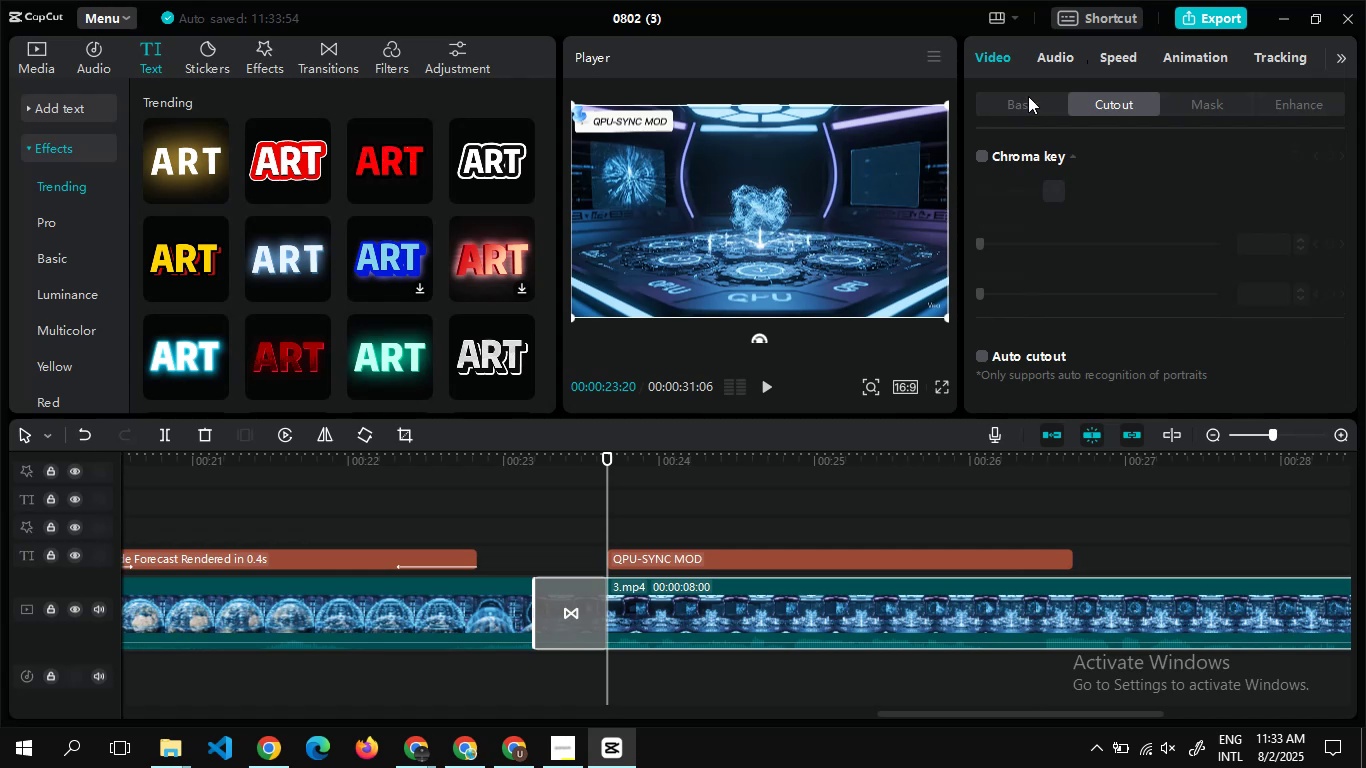 
left_click([1028, 101])
 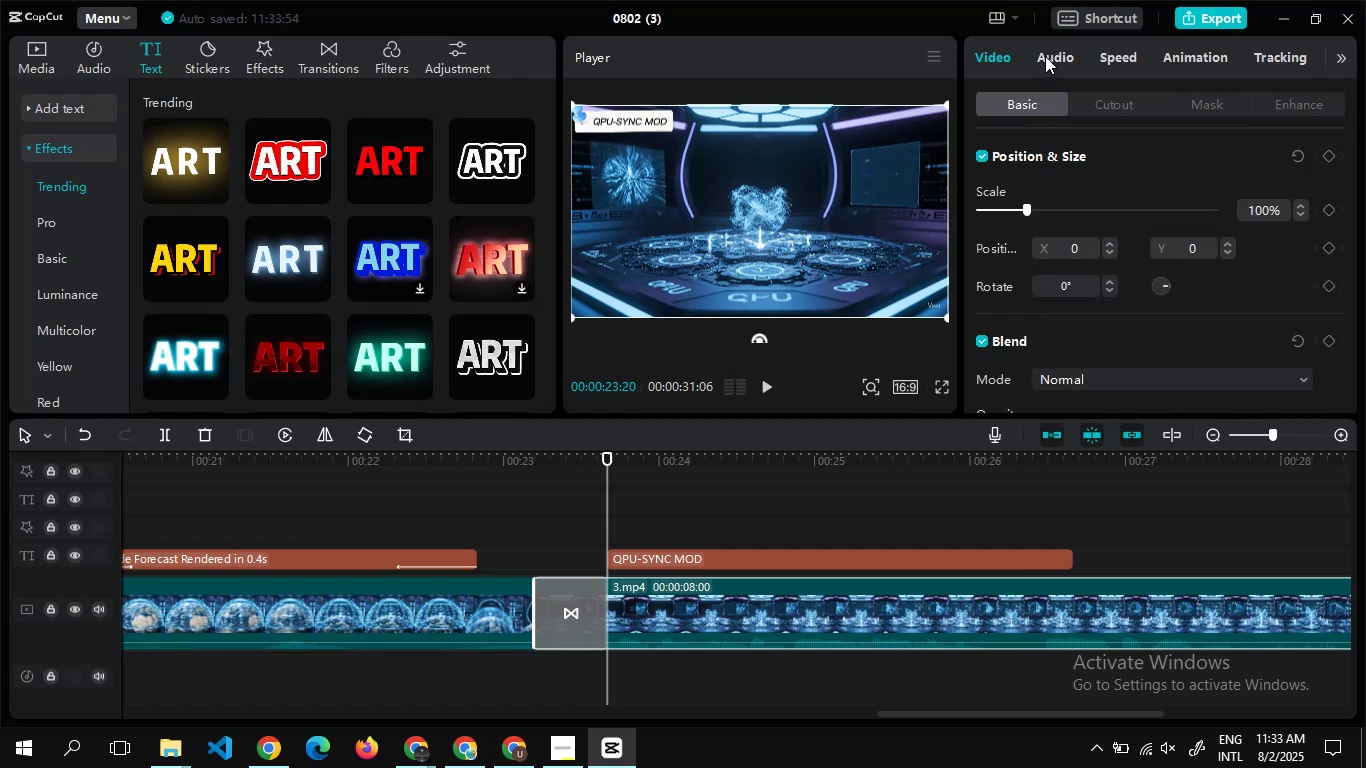 
left_click([1045, 56])
 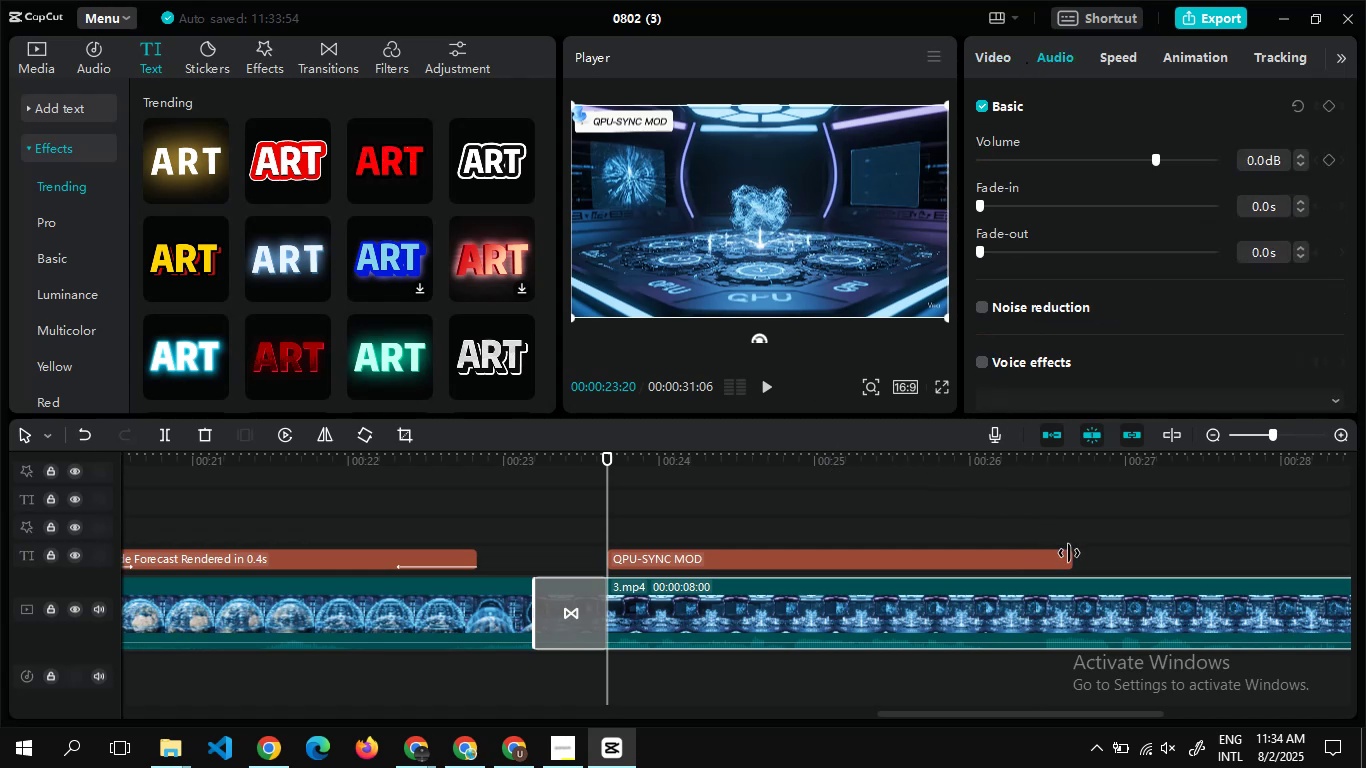 
wait(7.05)
 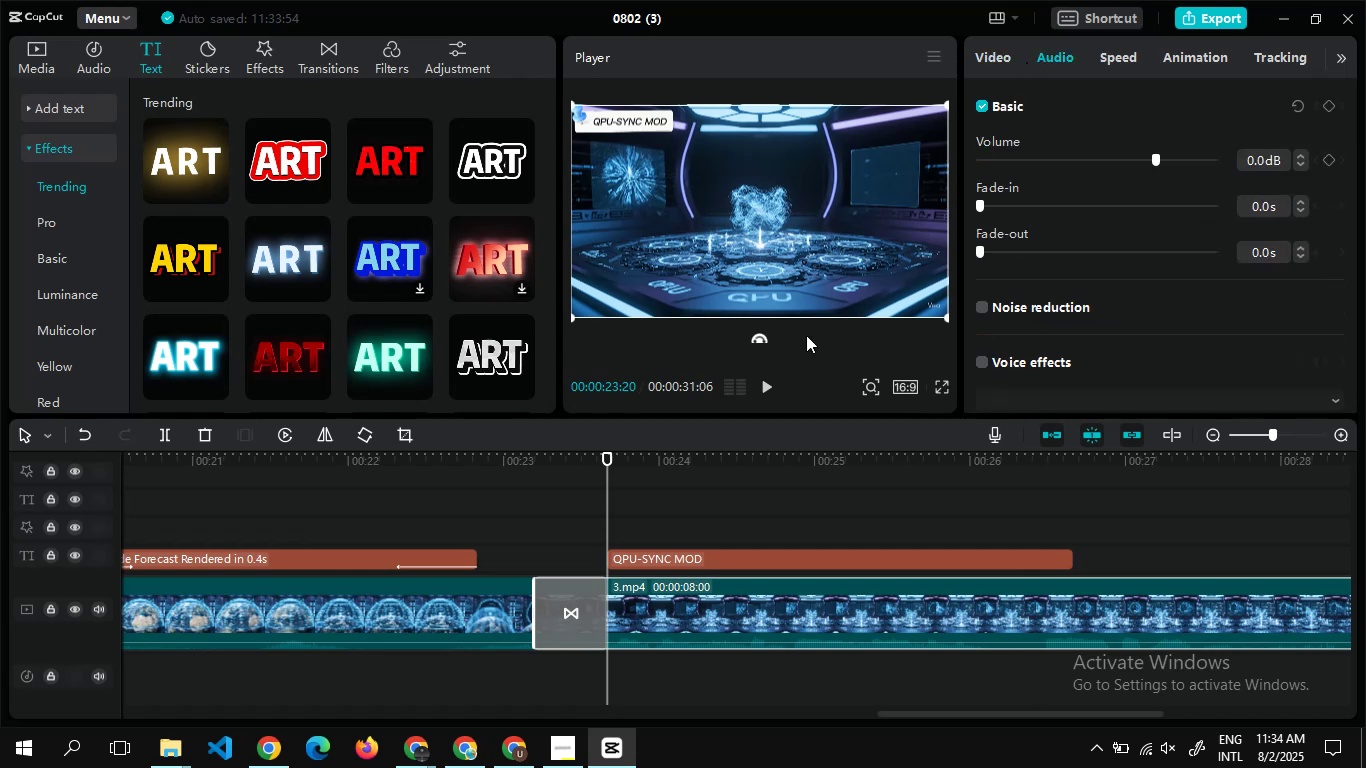 
left_click([982, 66])
 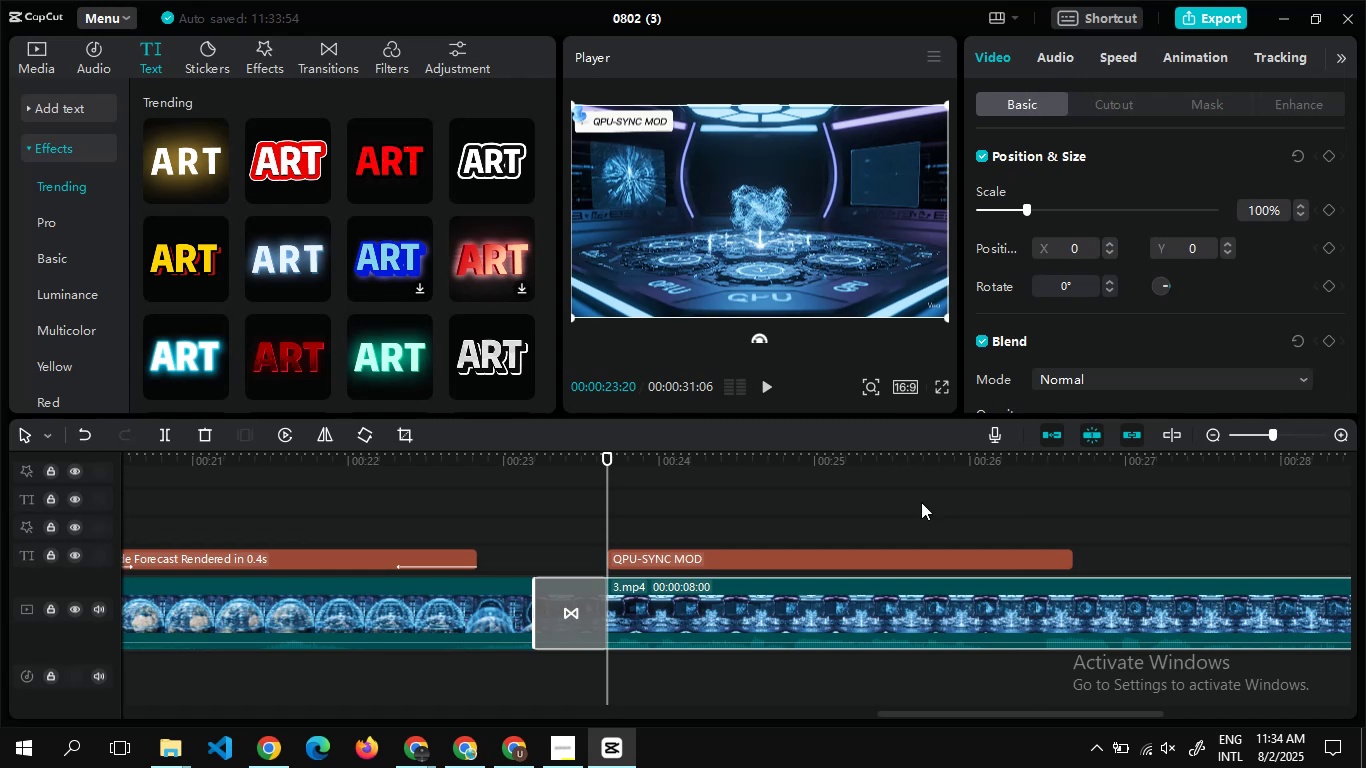 
left_click([917, 551])
 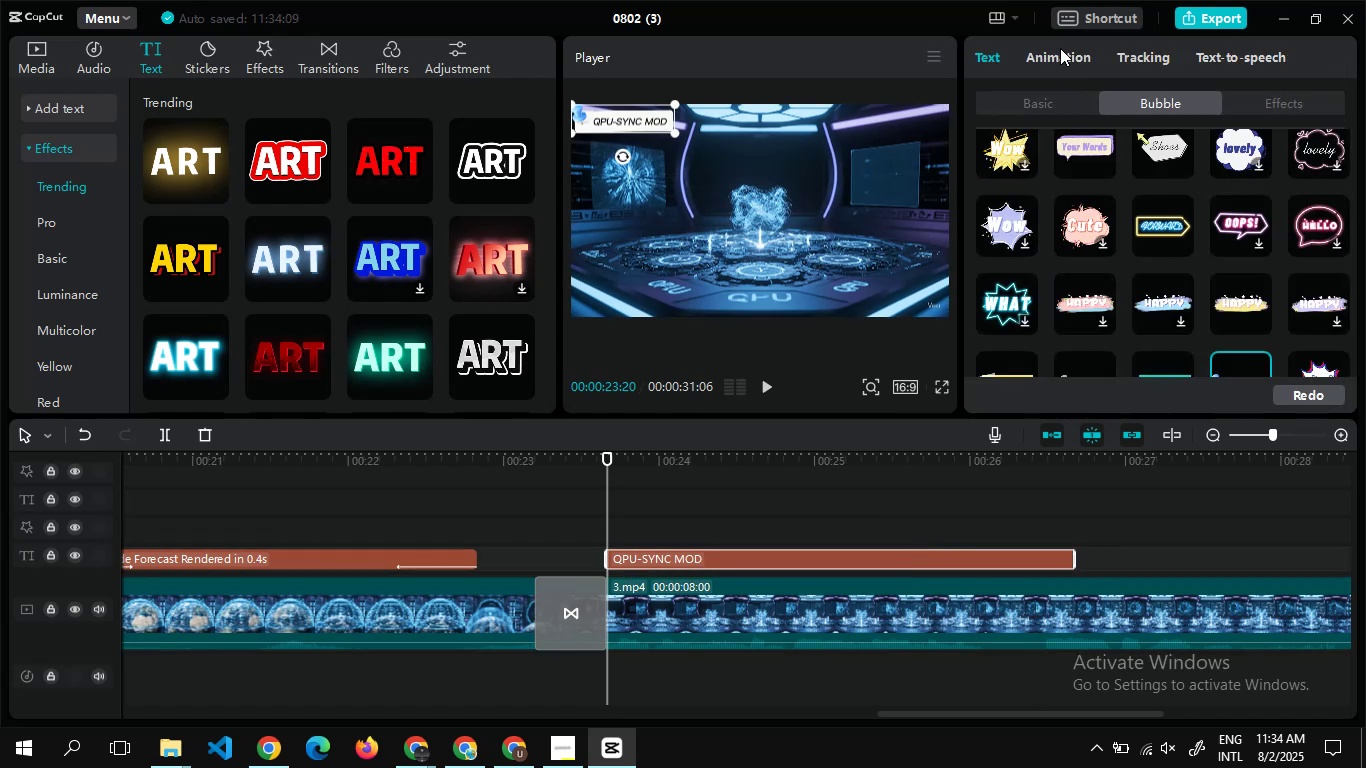 
left_click([1060, 48])
 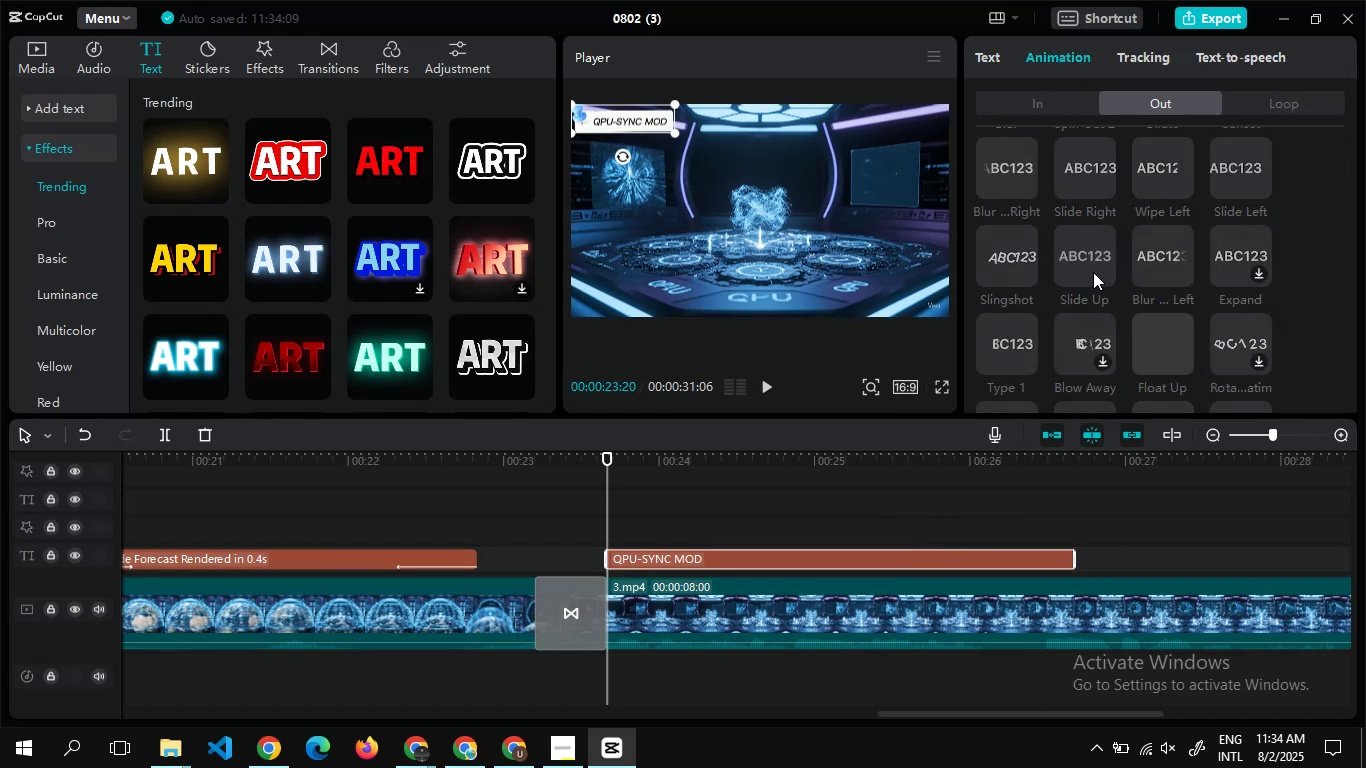 
left_click([1079, 175])
 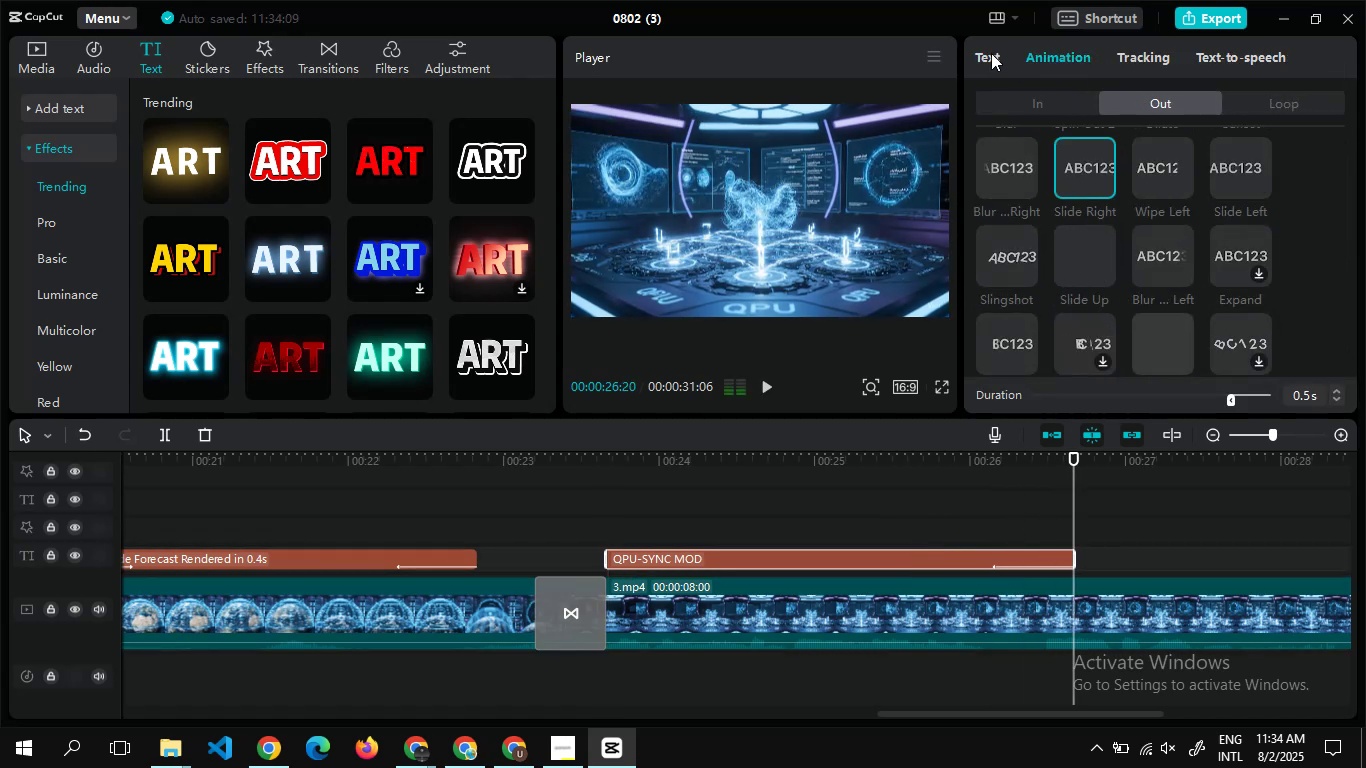 
left_click([991, 54])
 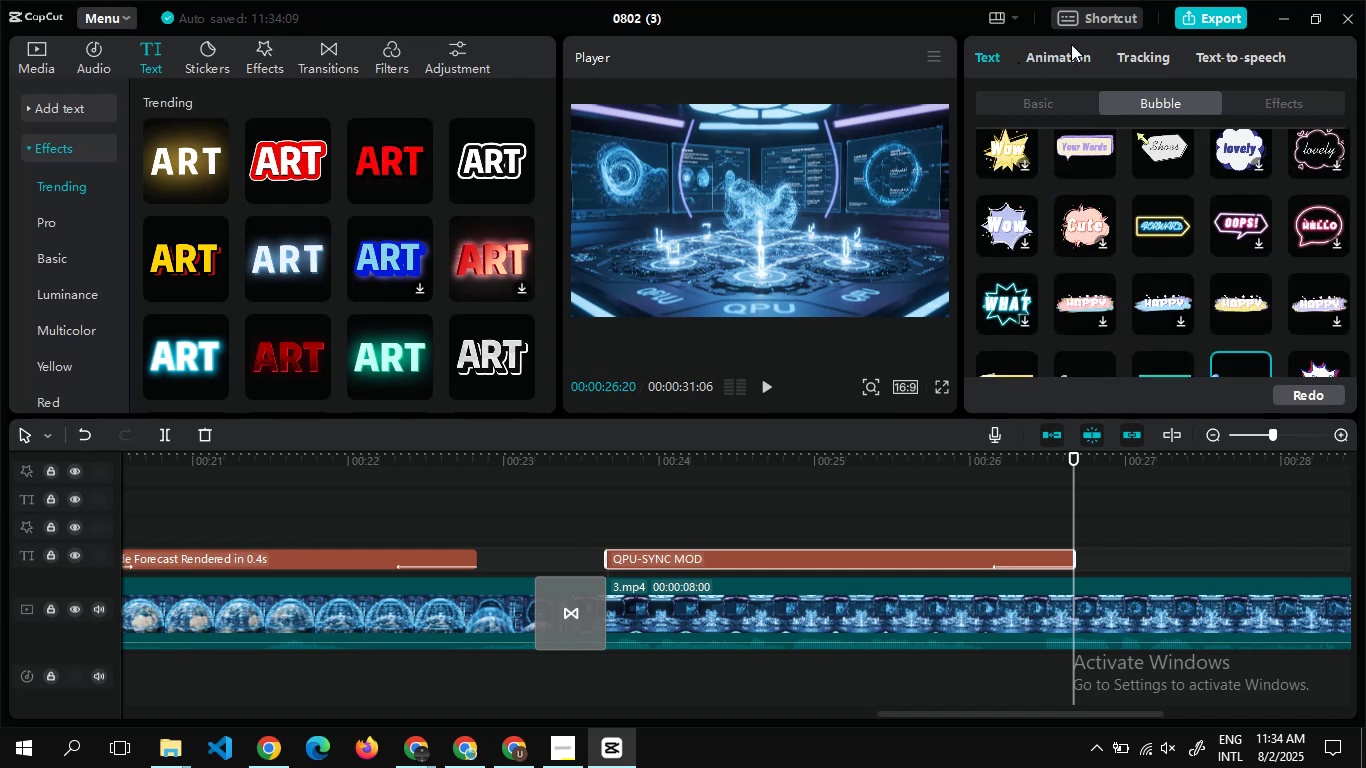 
left_click([1071, 44])
 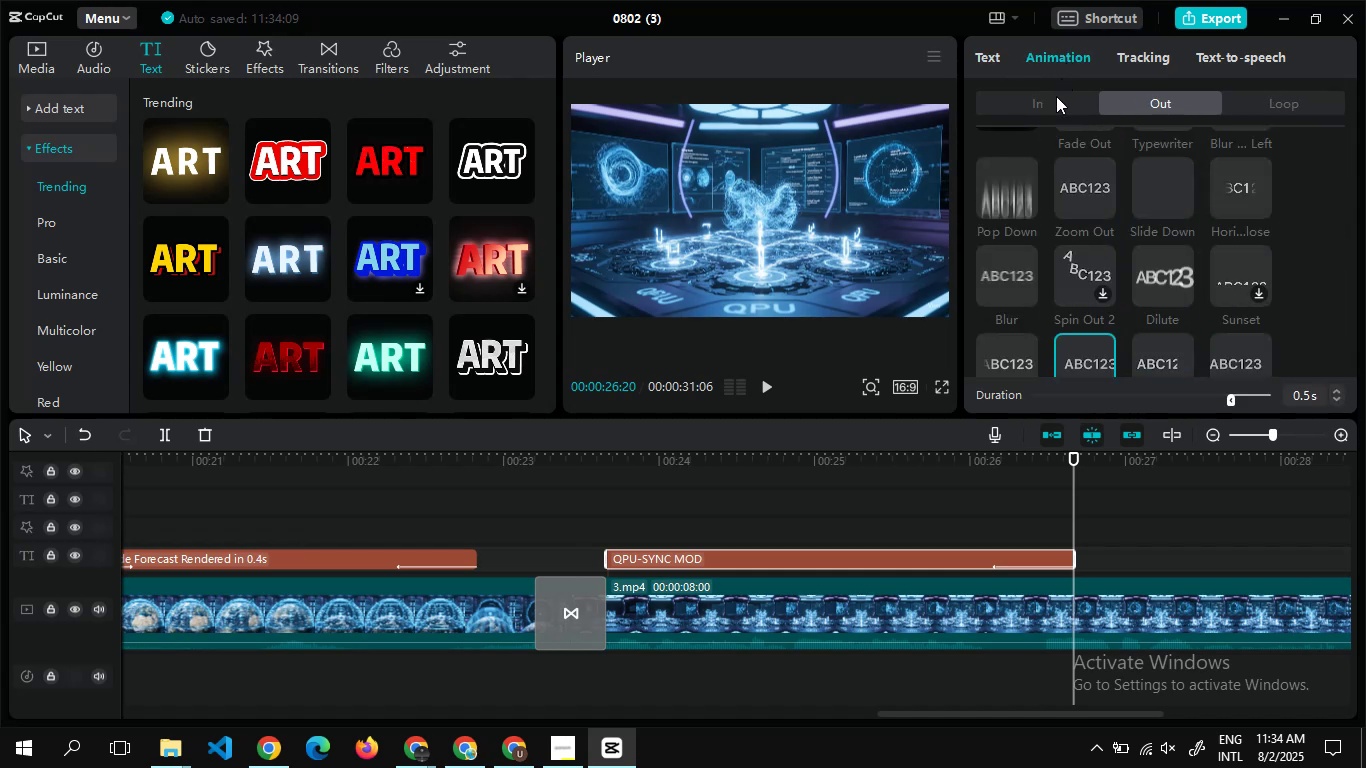 
left_click([1056, 97])
 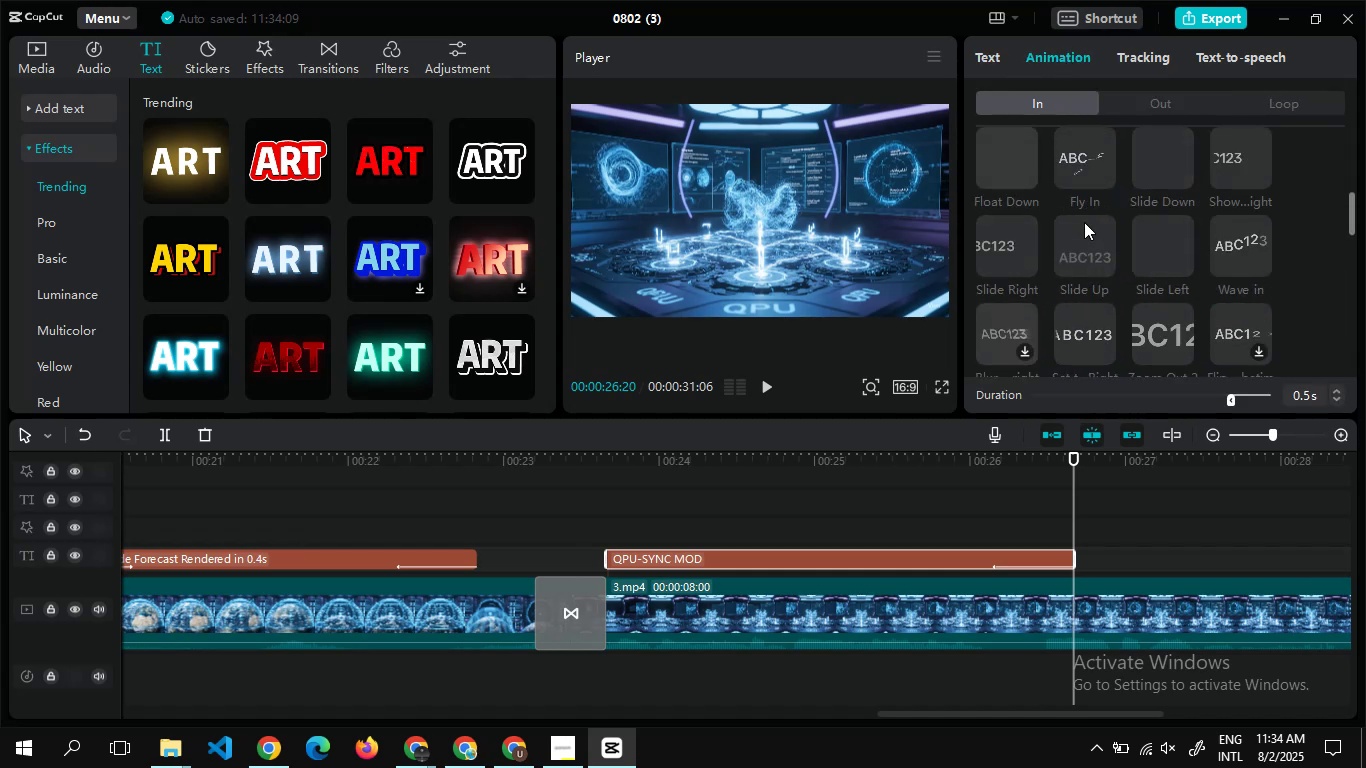 
left_click([989, 259])
 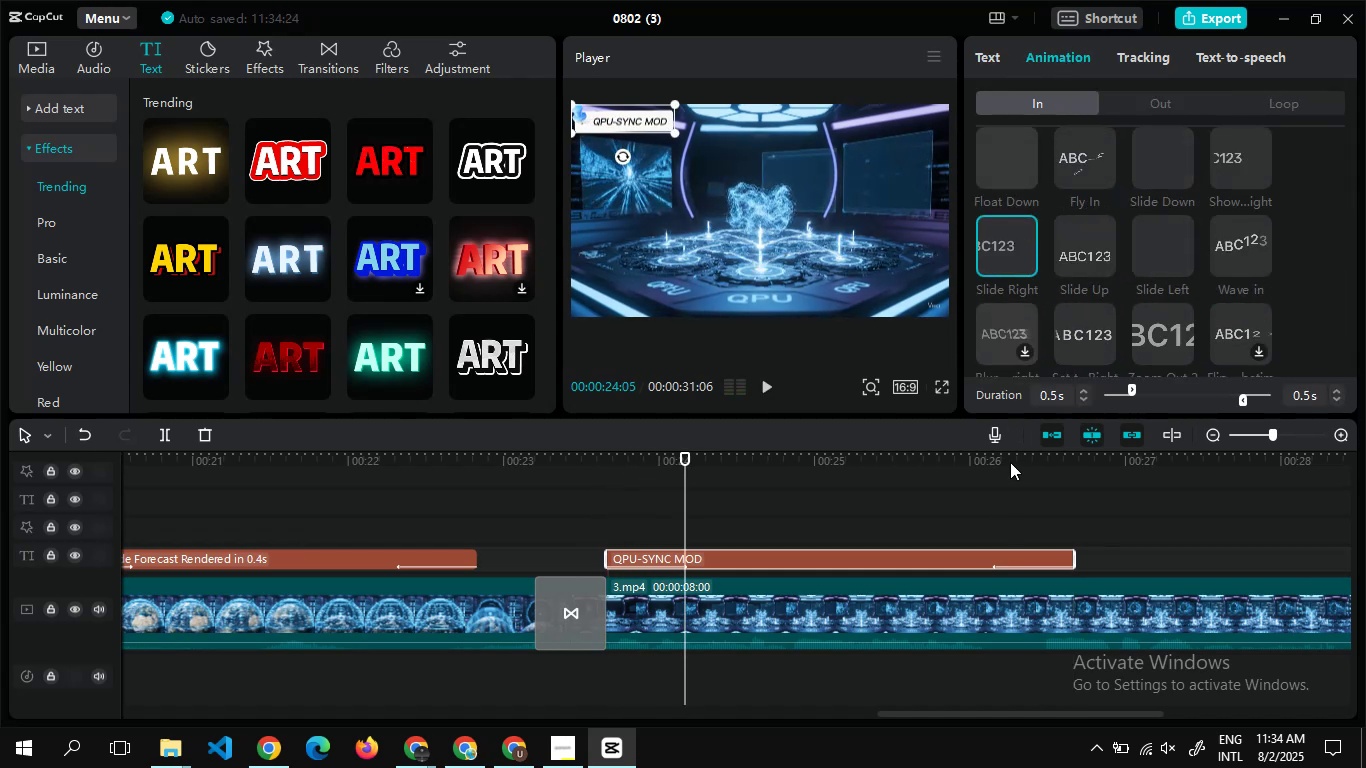 
left_click([1152, 95])
 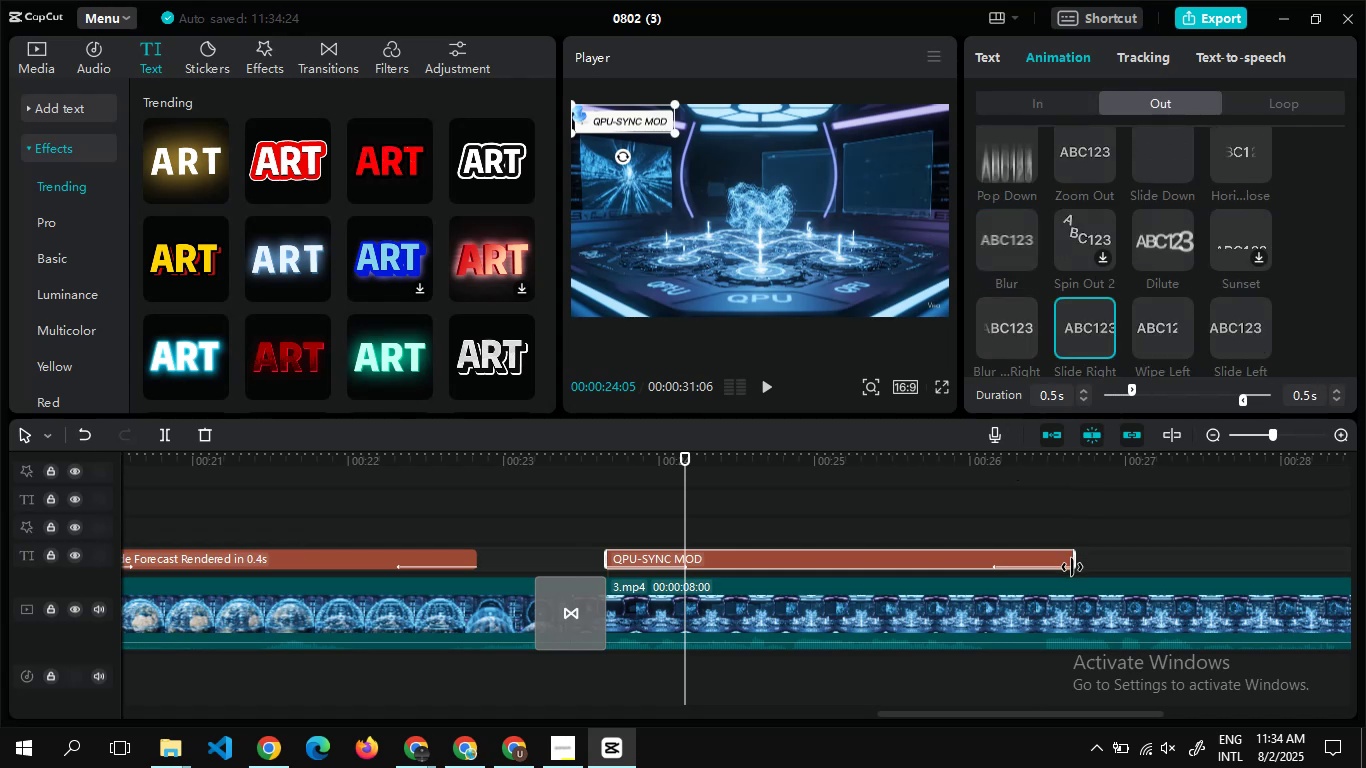 
left_click_drag(start_coordinate=[1074, 567], to_coordinate=[920, 582])
 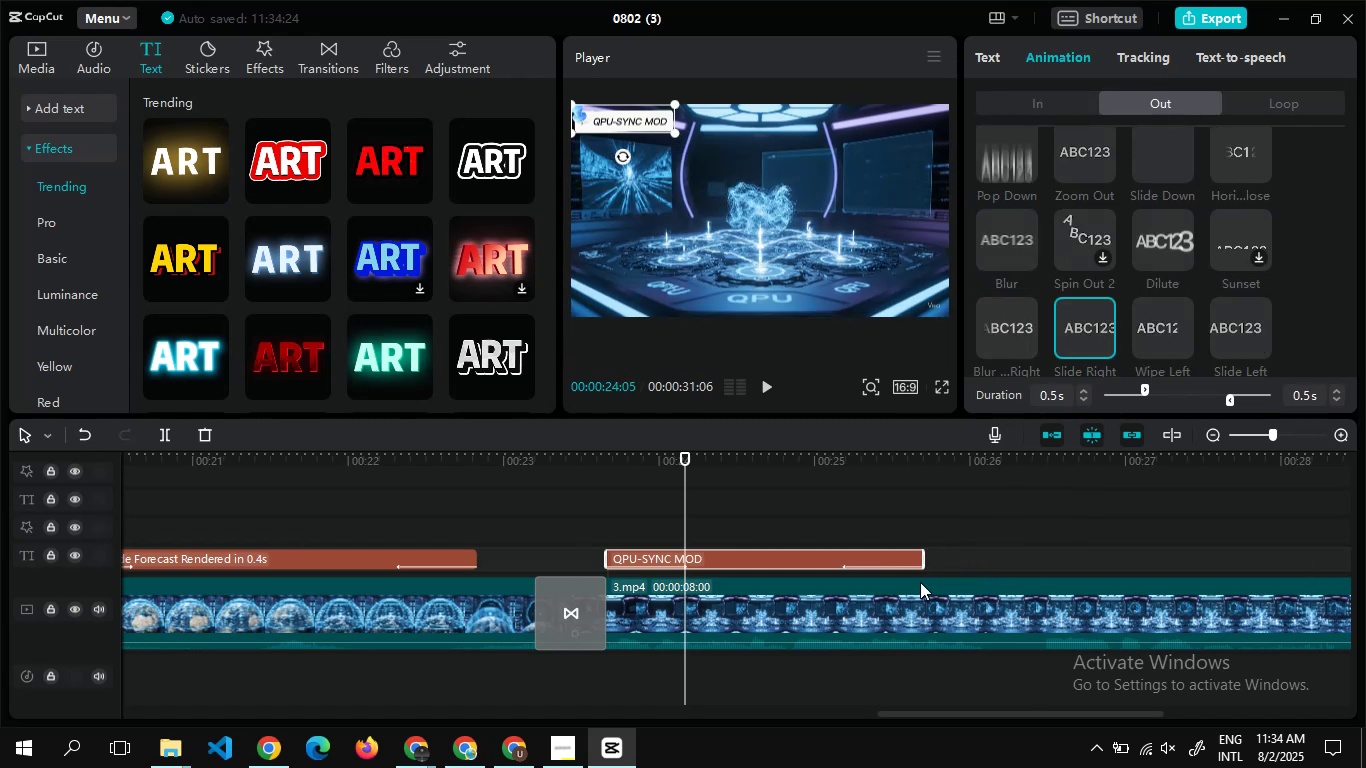 
key(Alt+Tab)
 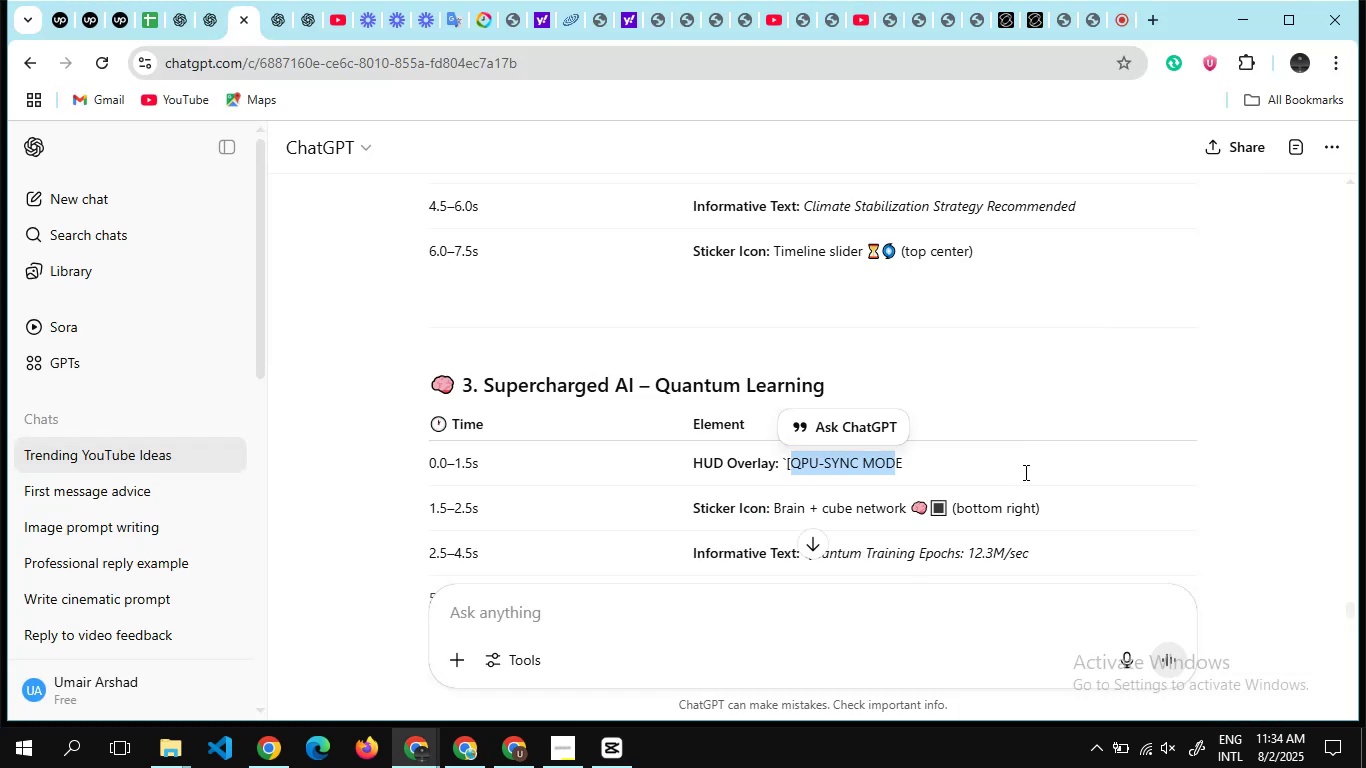 
left_click([1024, 439])
 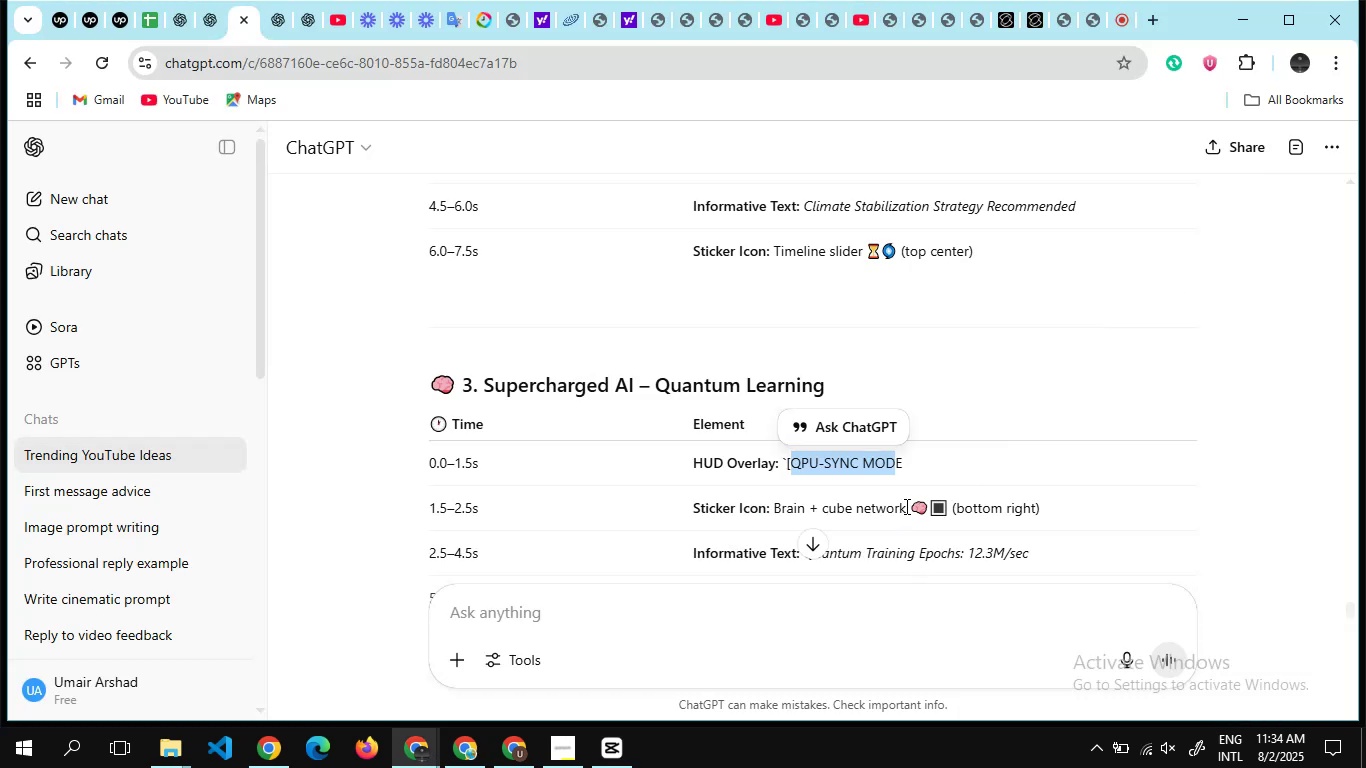 
left_click_drag(start_coordinate=[908, 507], to_coordinate=[943, 511])
 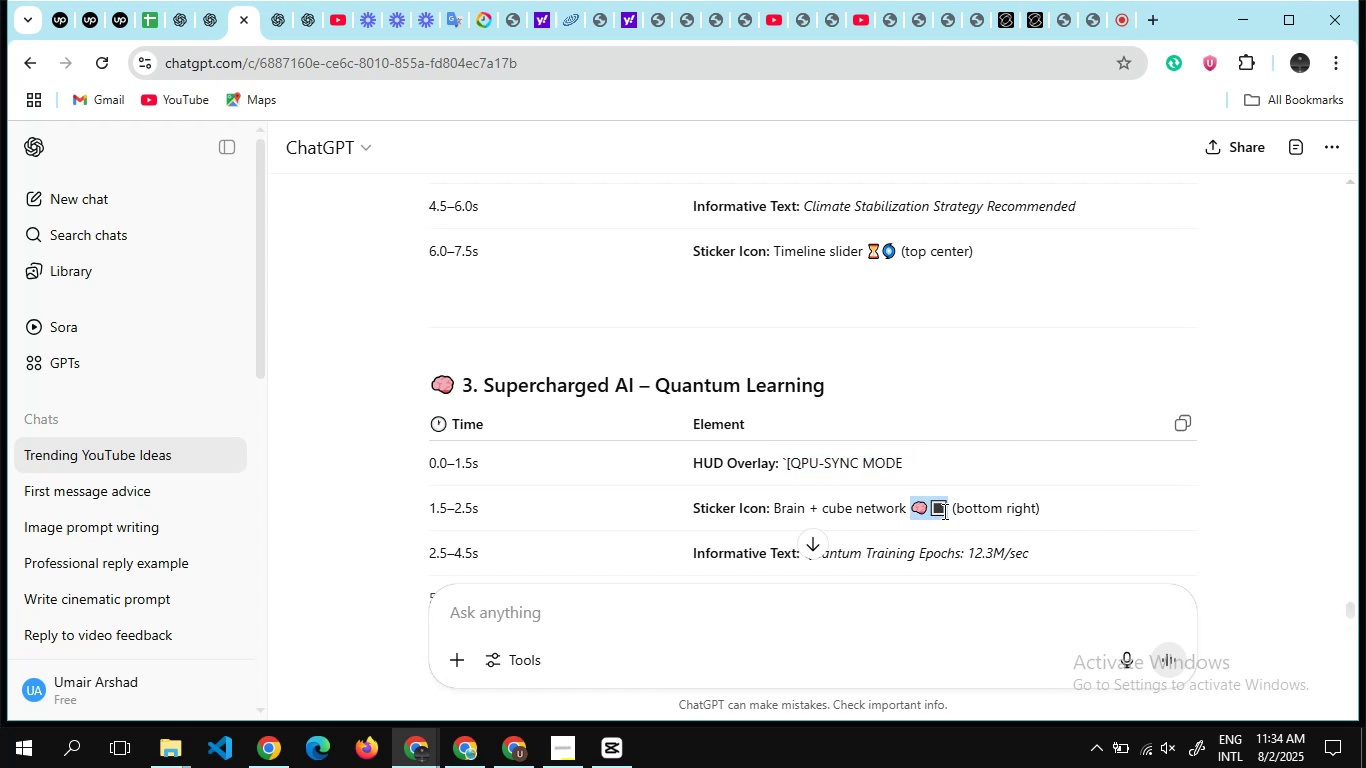 
key(Control+C)
 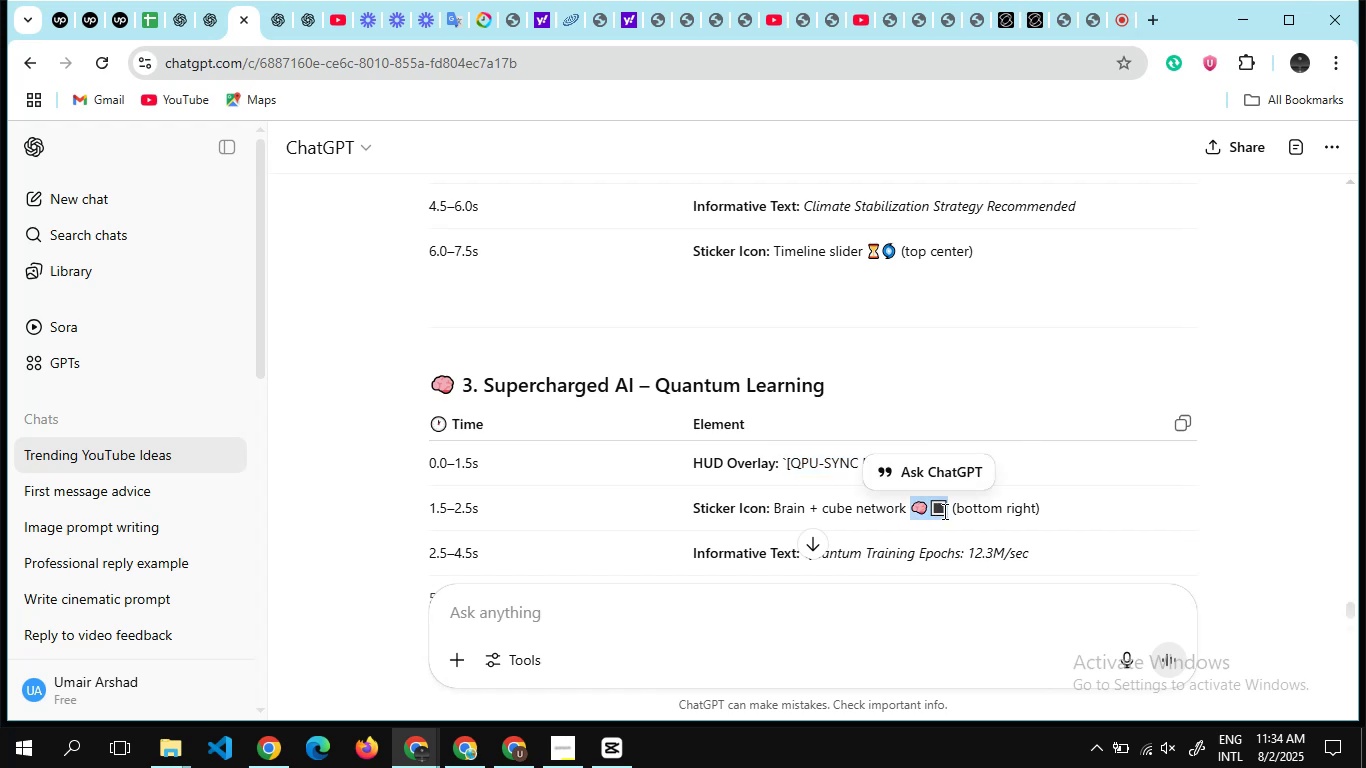 
key(Alt+AltLeft)
 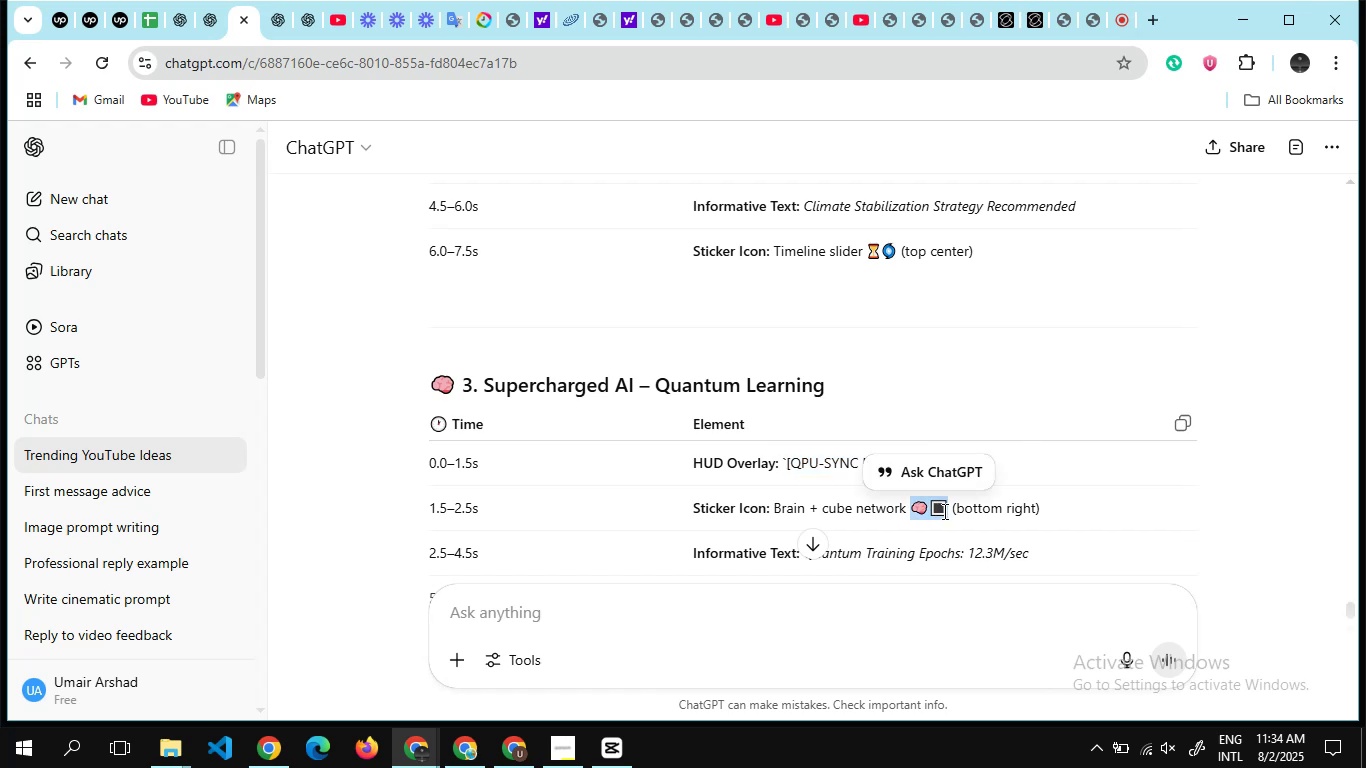 
key(Alt+Tab)
 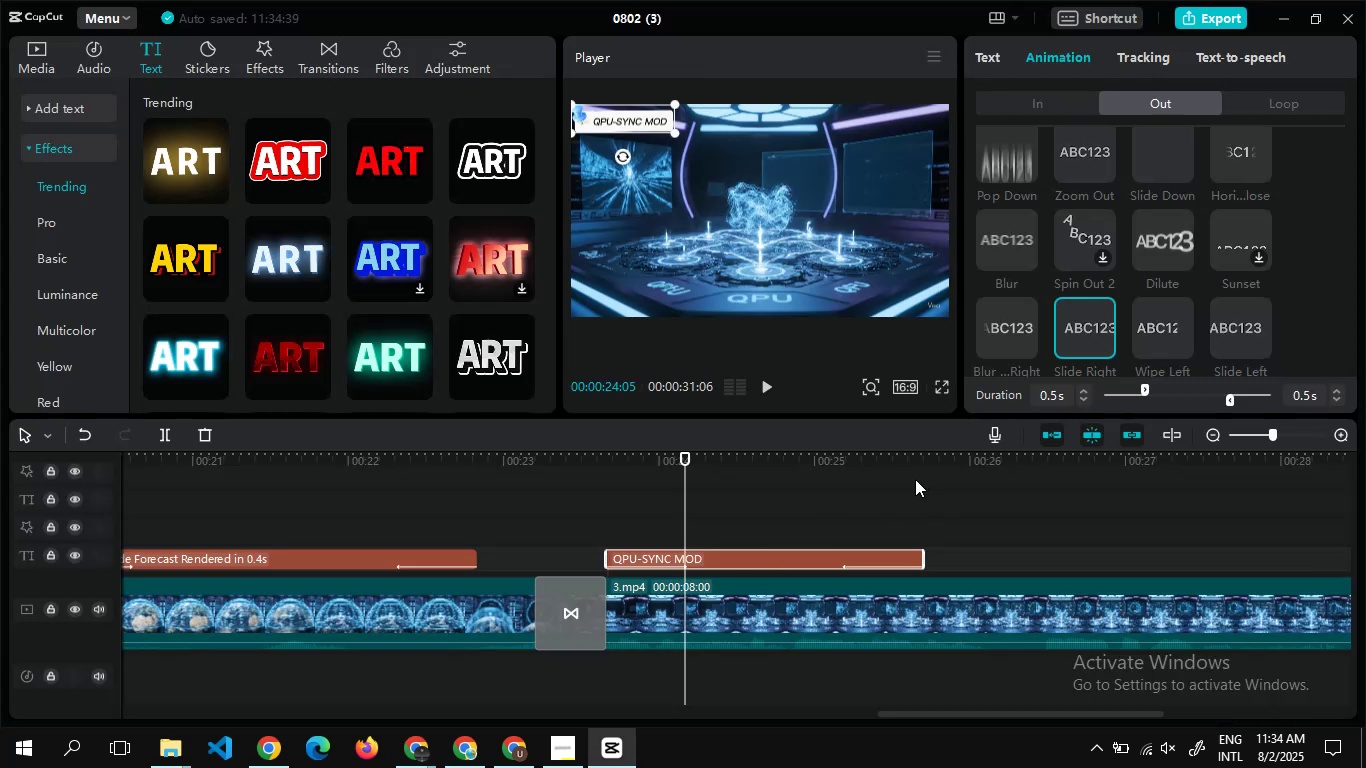 
double_click([915, 479])
 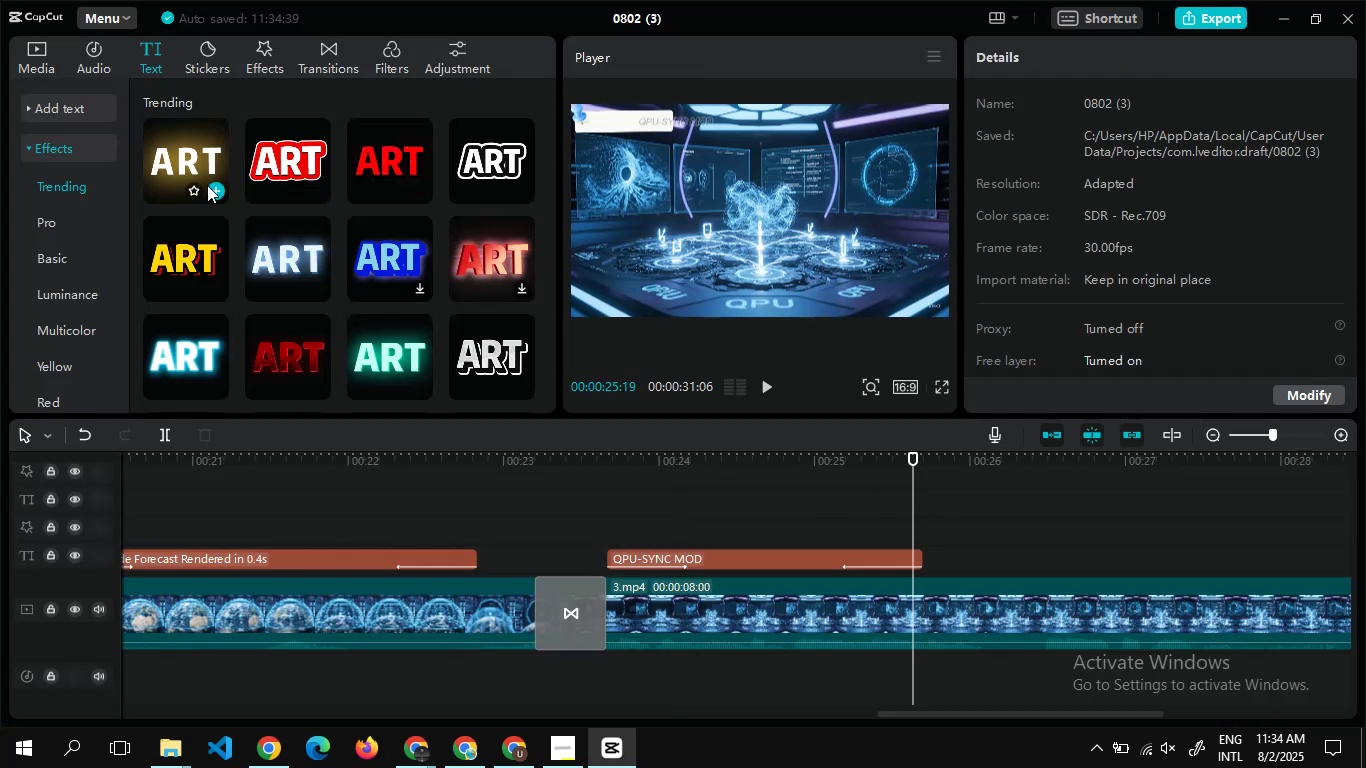 
left_click([207, 185])
 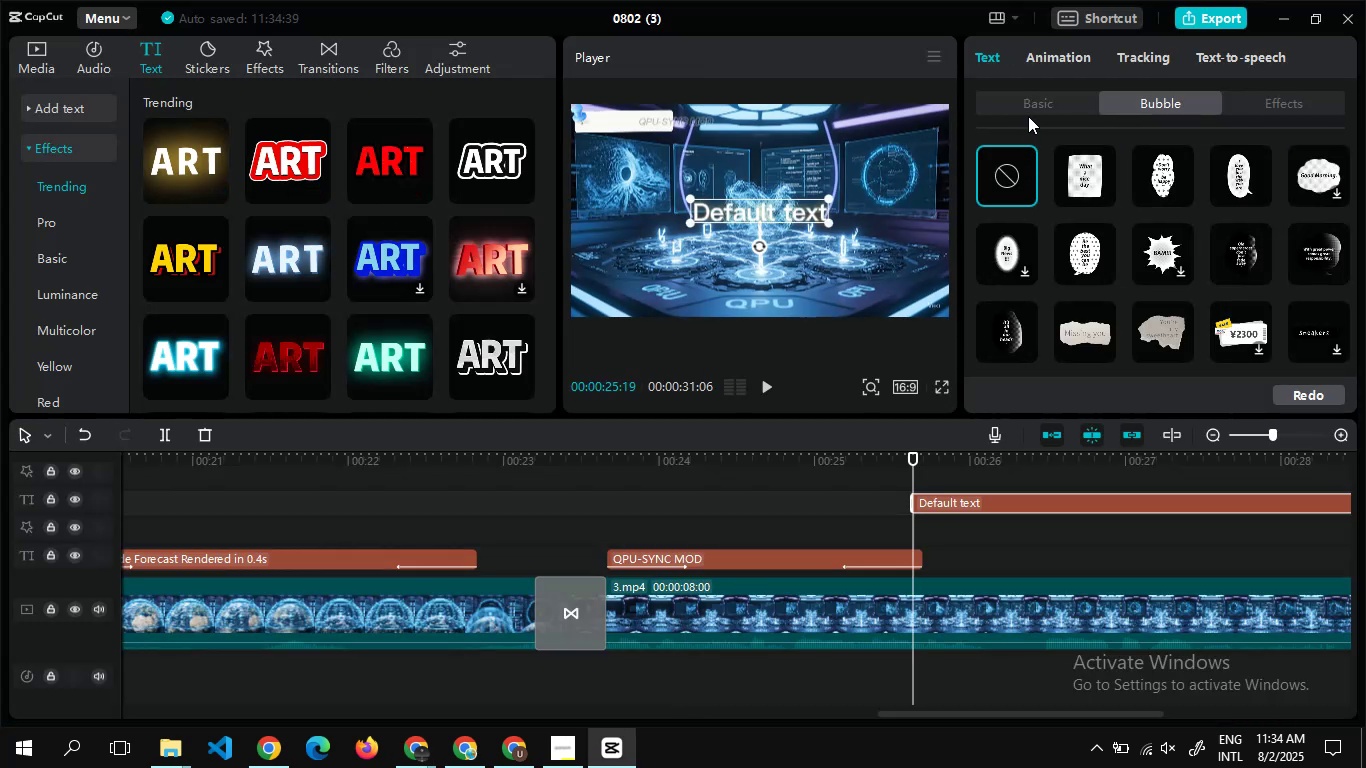 
left_click([1028, 108])
 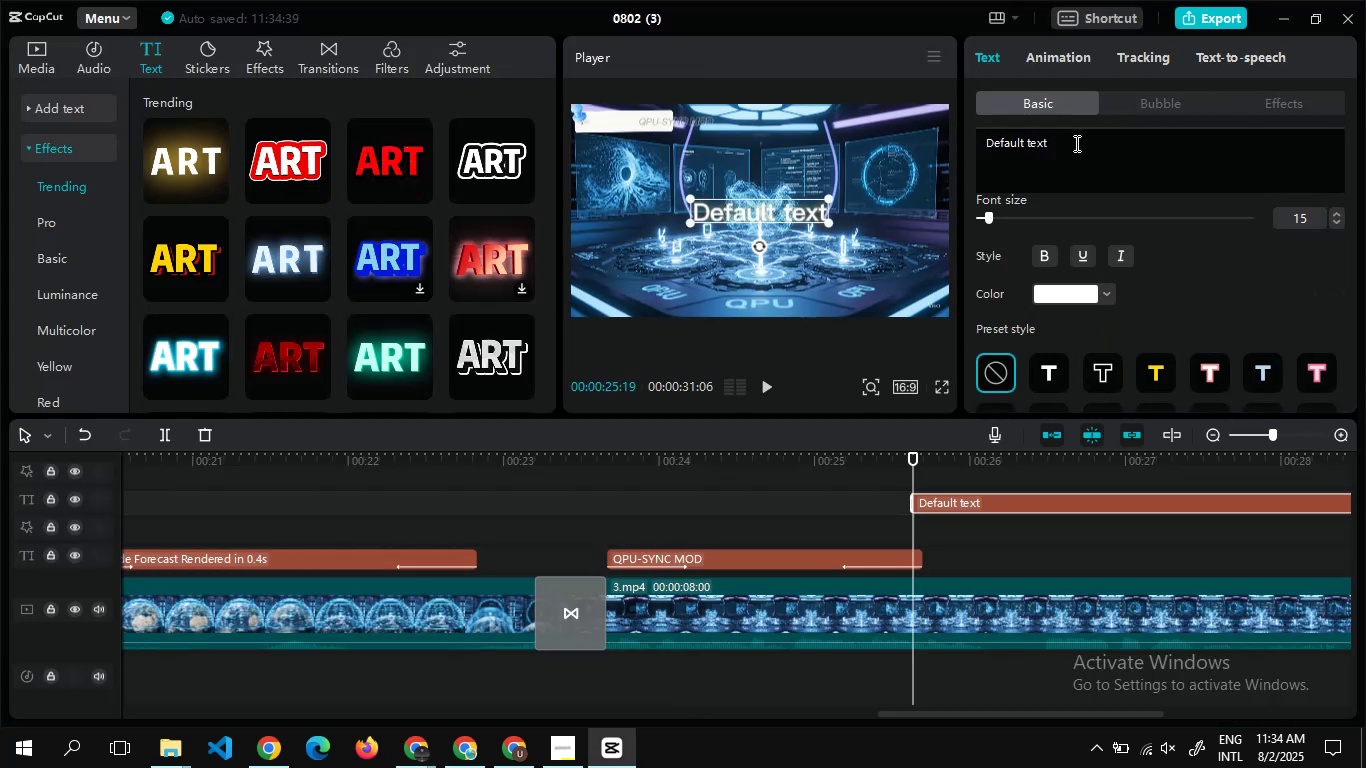 
left_click([1075, 143])
 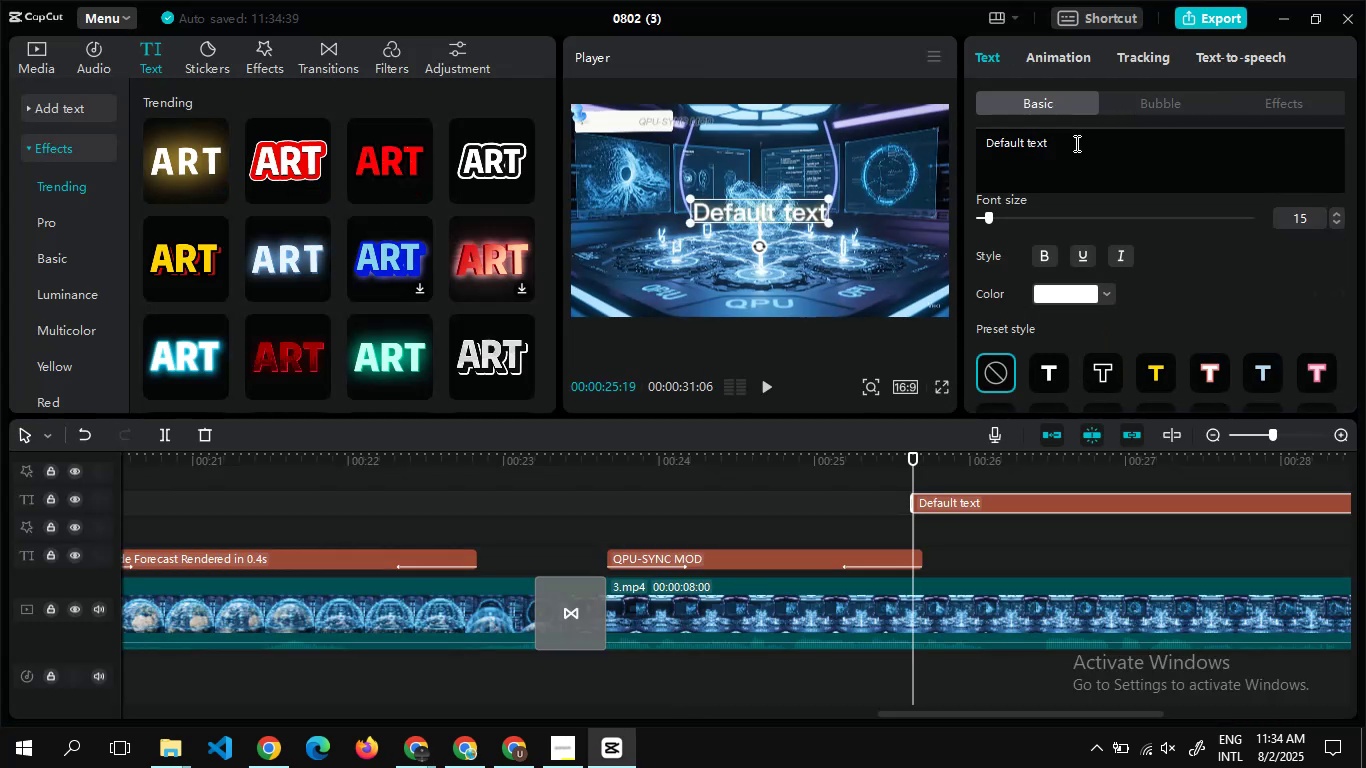 
hold_key(key=ControlLeft, duration=0.33)
 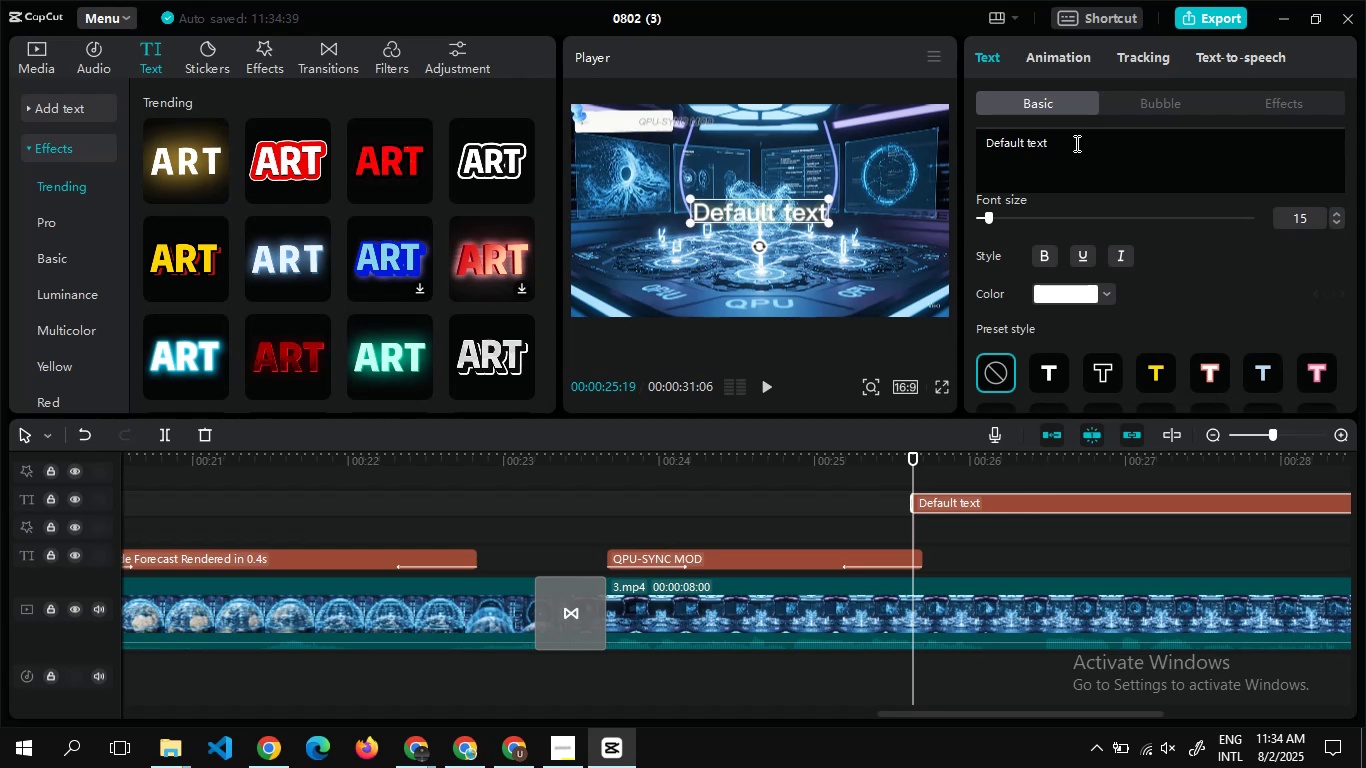 
key(A)
 